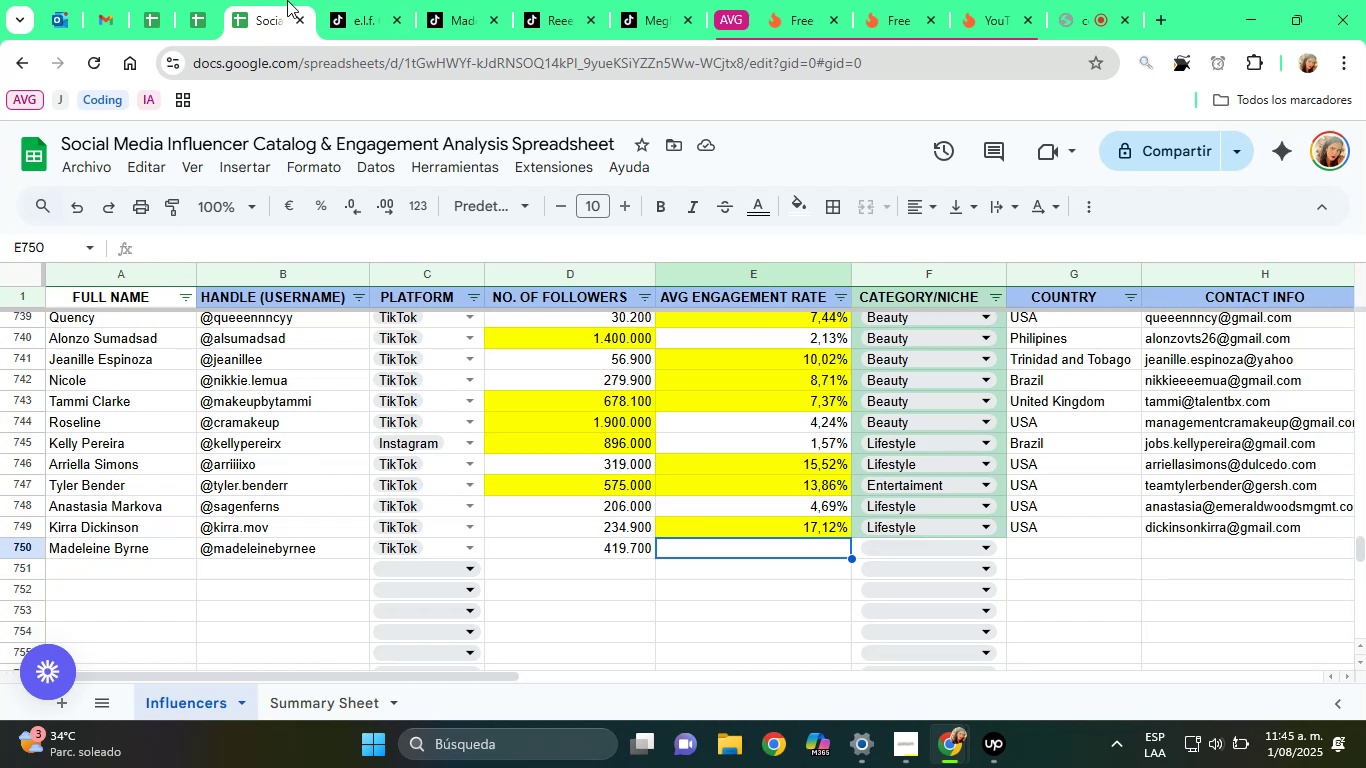 
type(7.)
key(Backspace)
type(,17%)
 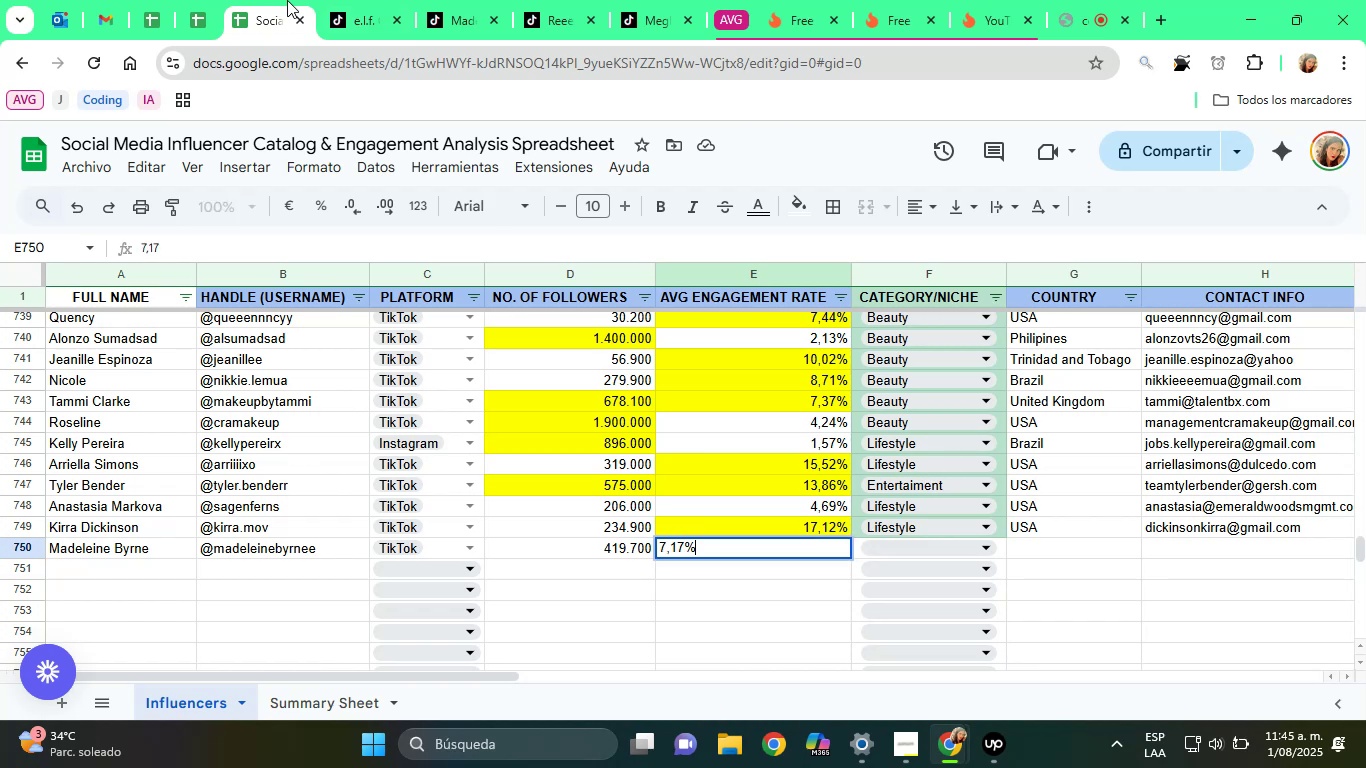 
key(Enter)
 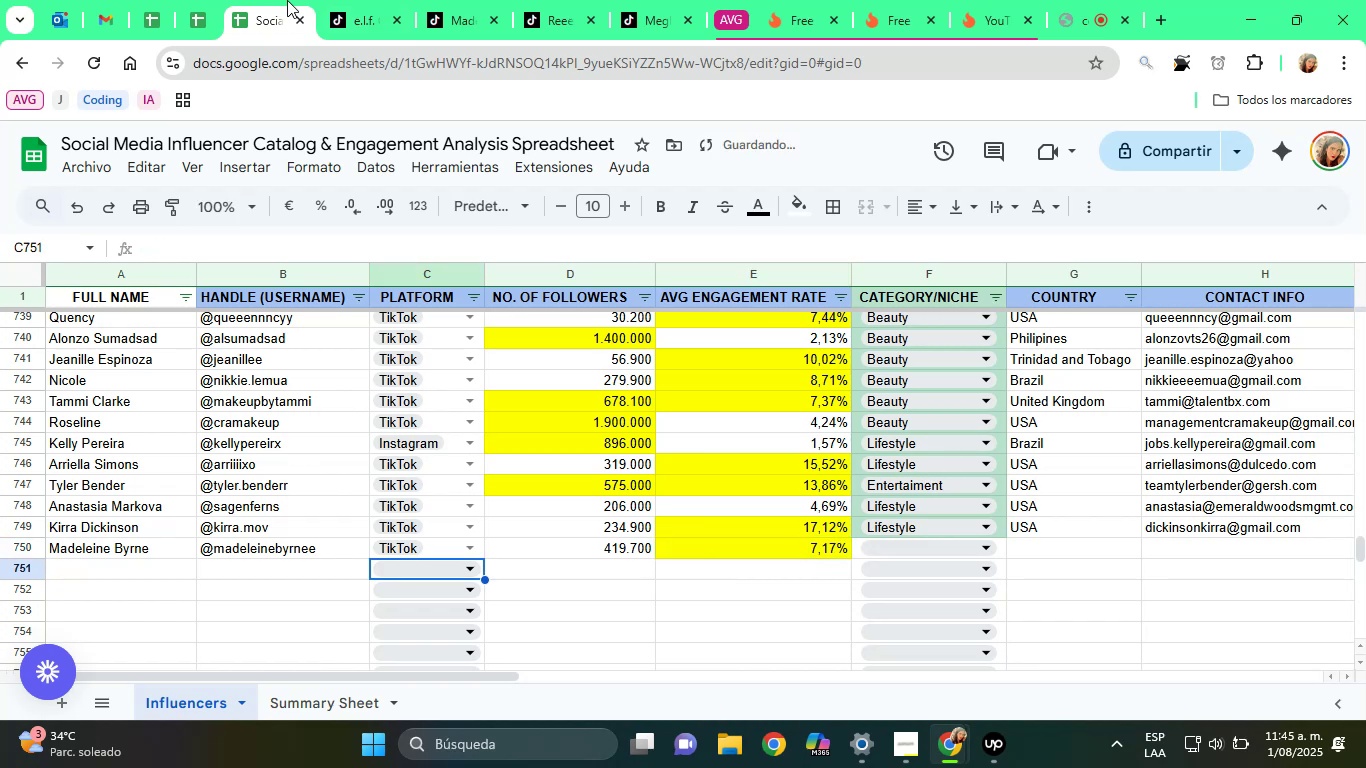 
key(ArrowUp)
 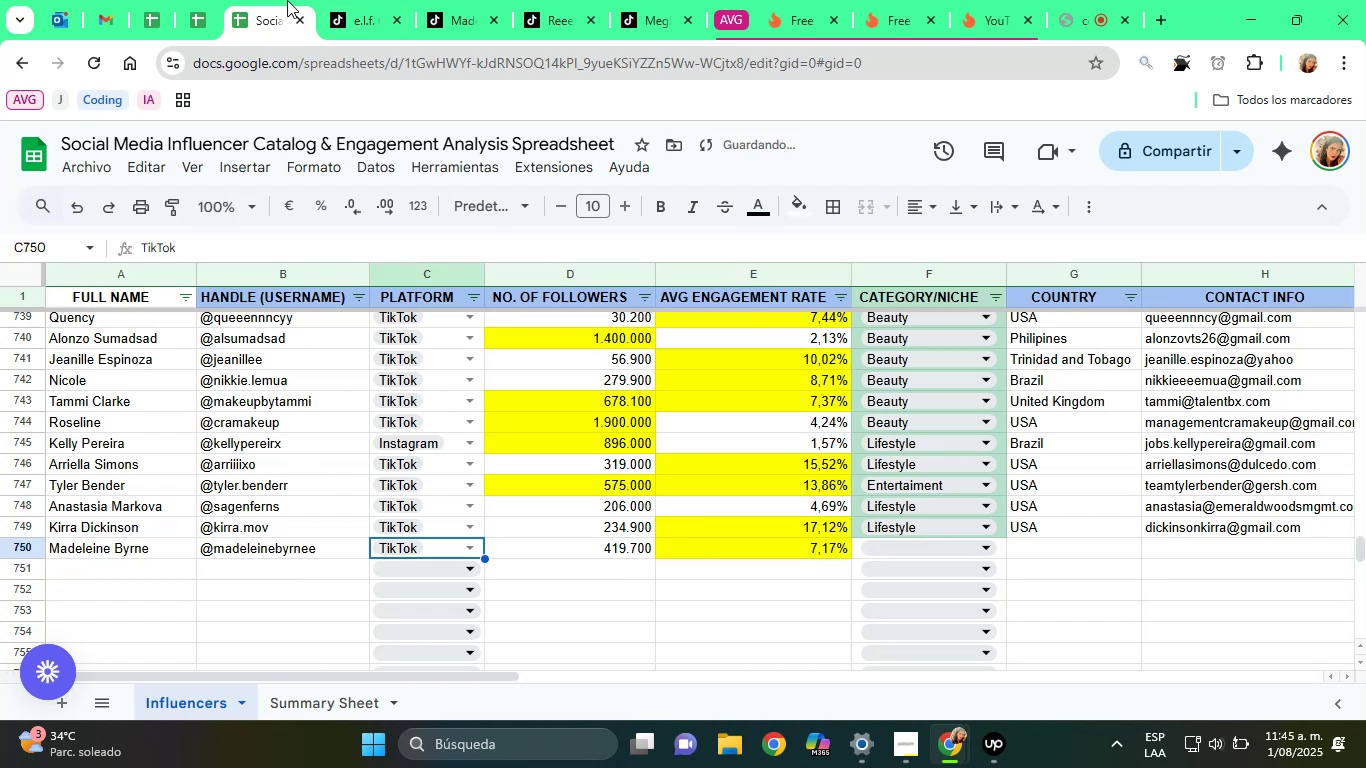 
key(ArrowRight)
 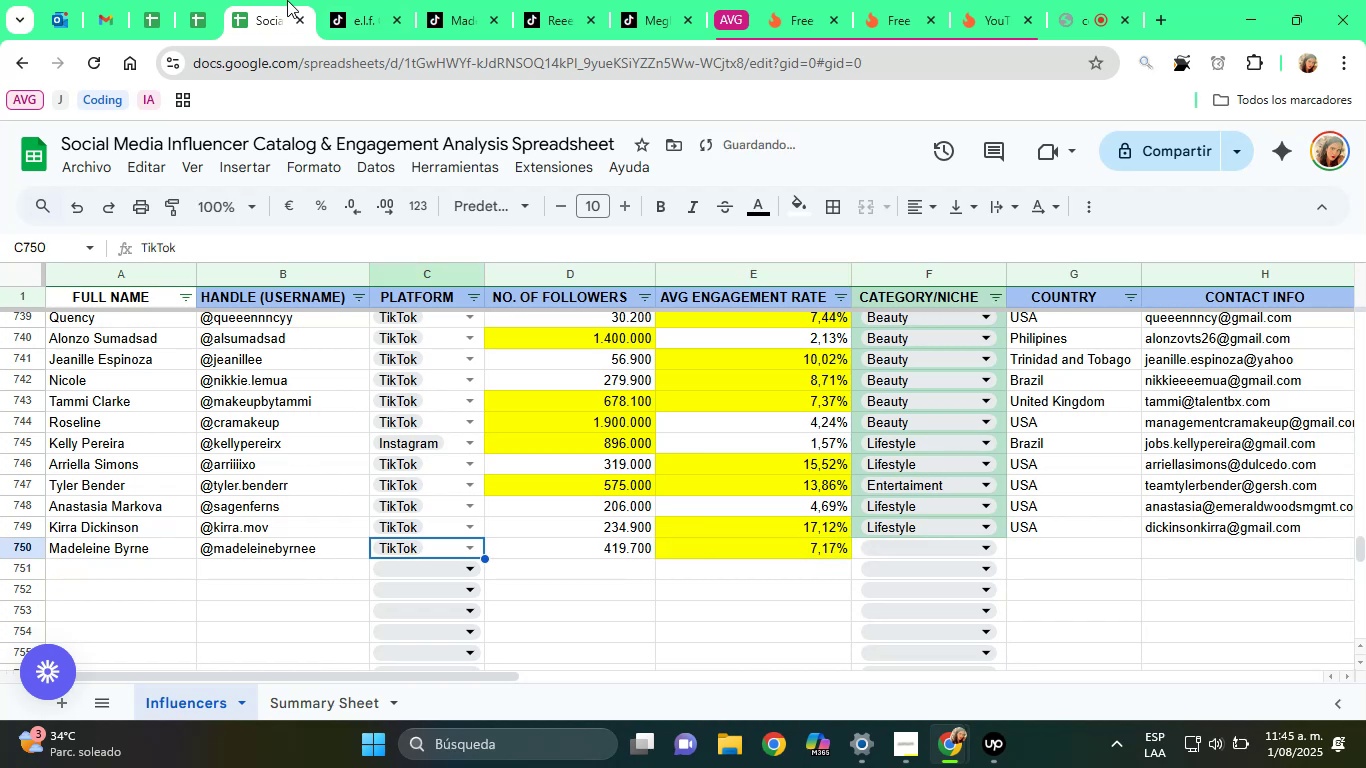 
key(ArrowRight)
 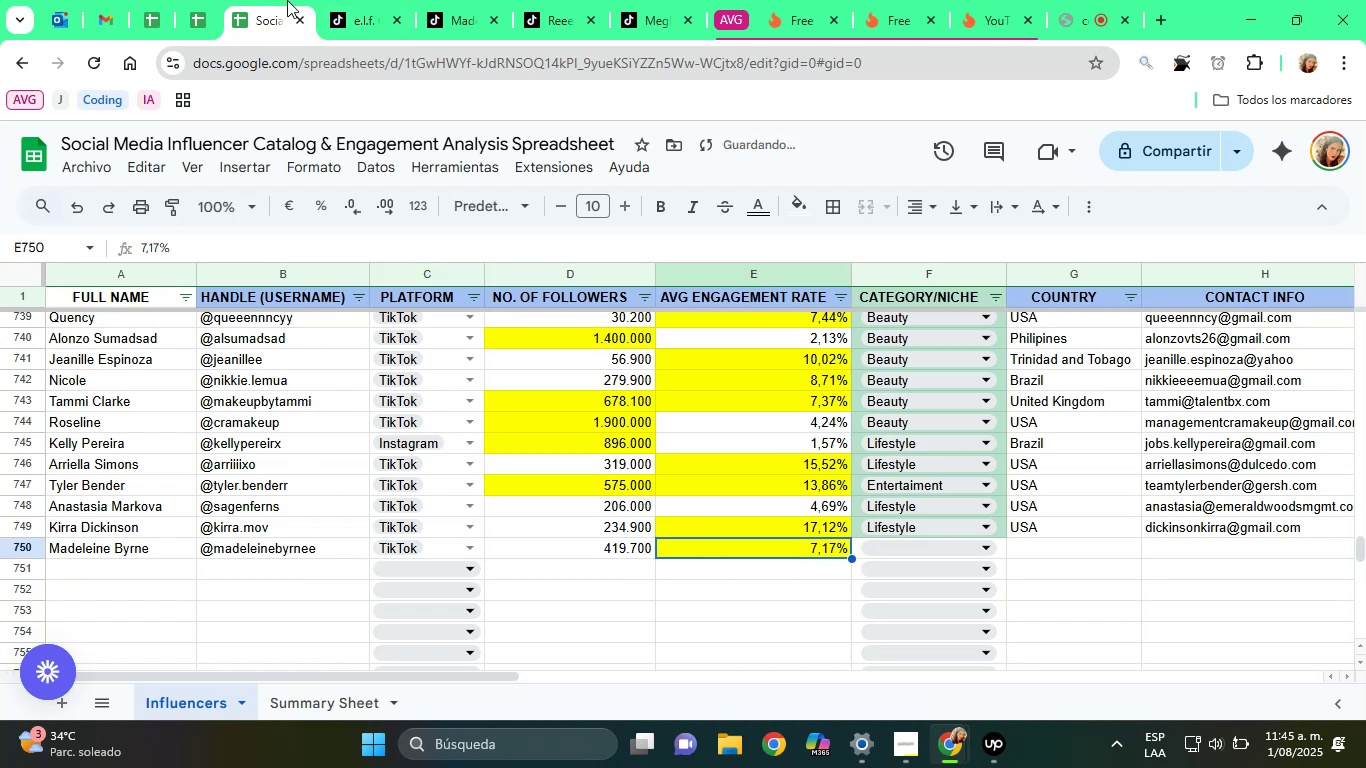 
key(ArrowRight)
 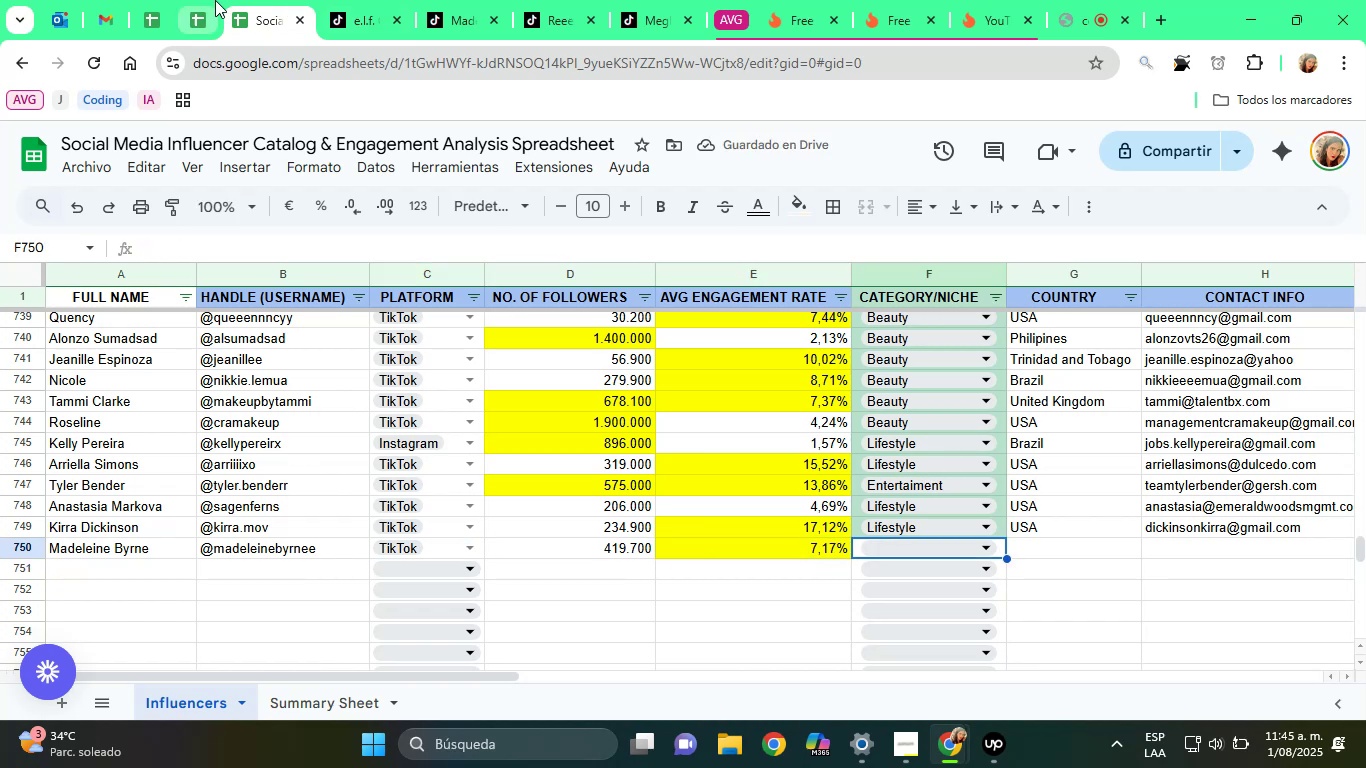 
left_click([446, 0])
 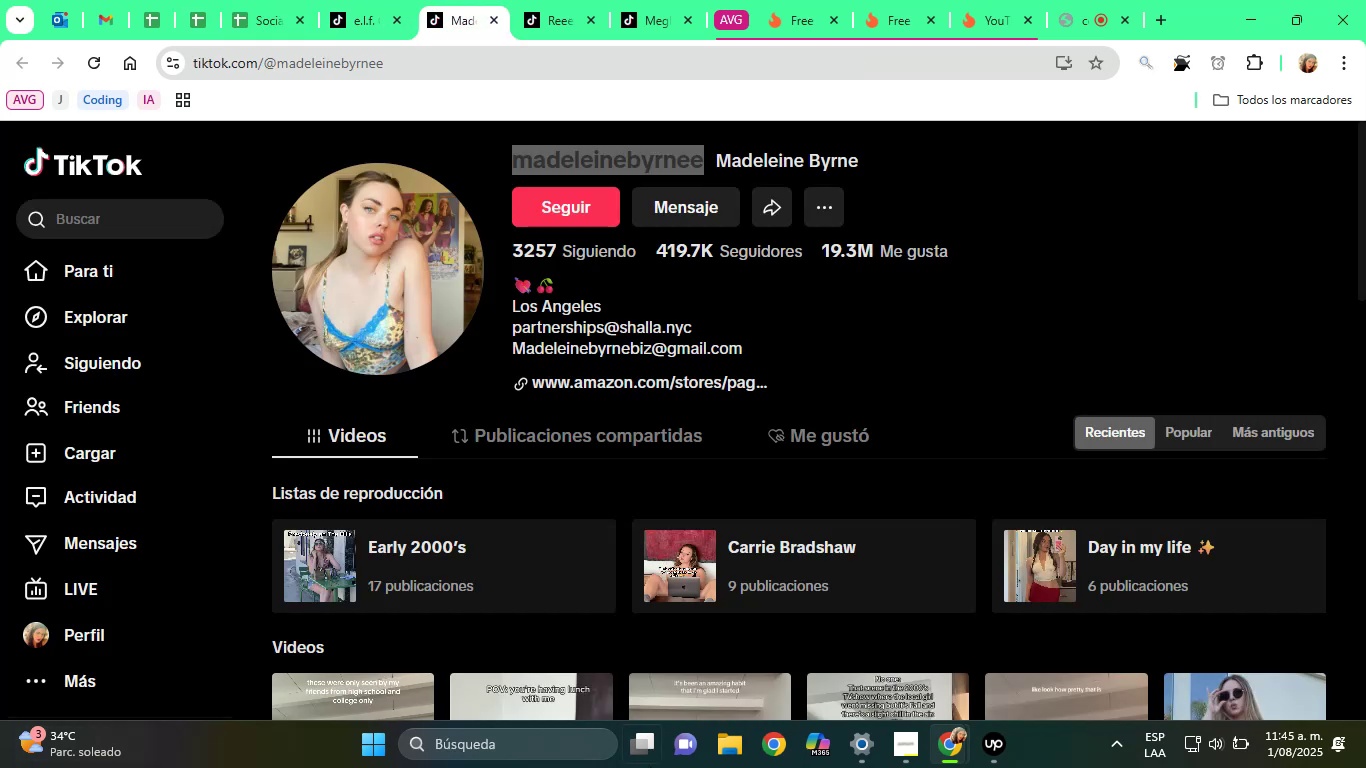 
scroll: coordinate [820, 465], scroll_direction: down, amount: 6.0
 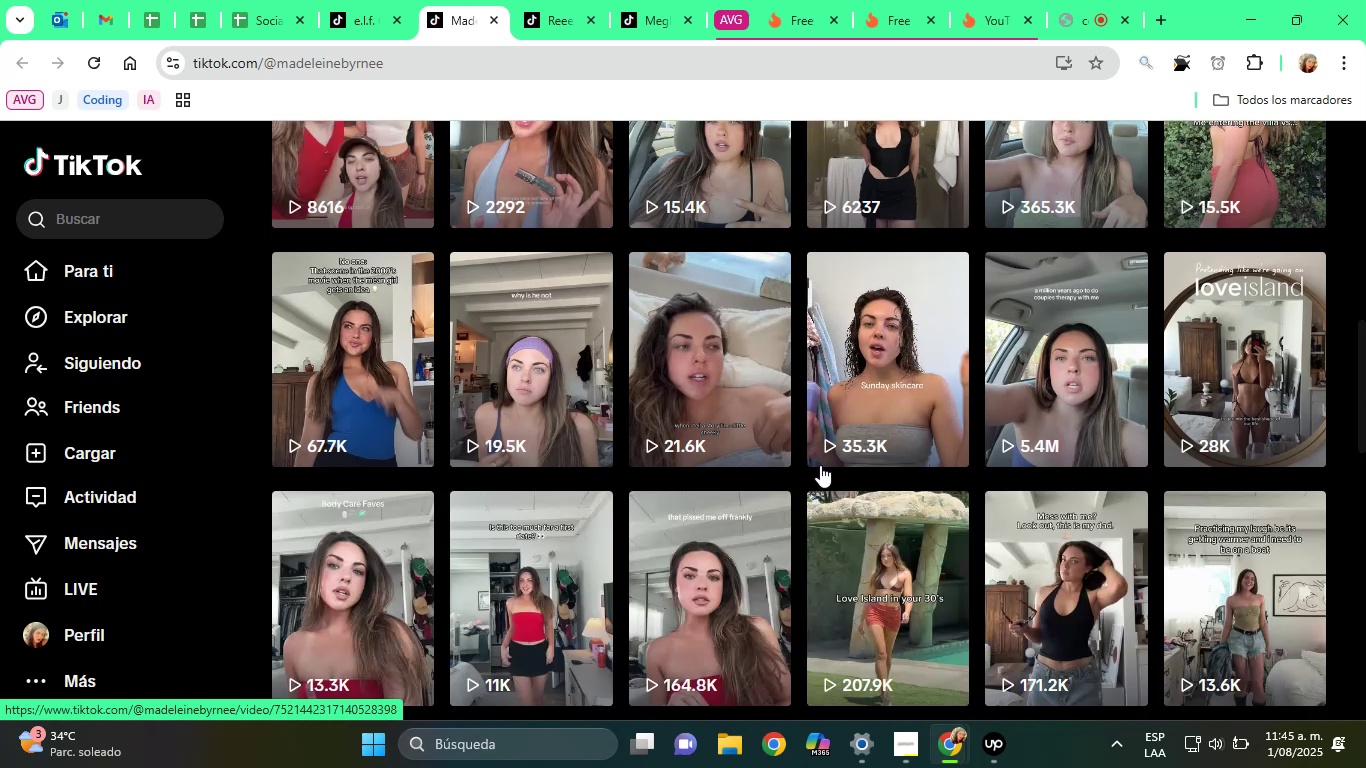 
scroll: coordinate [447, 178], scroll_direction: up, amount: 13.0
 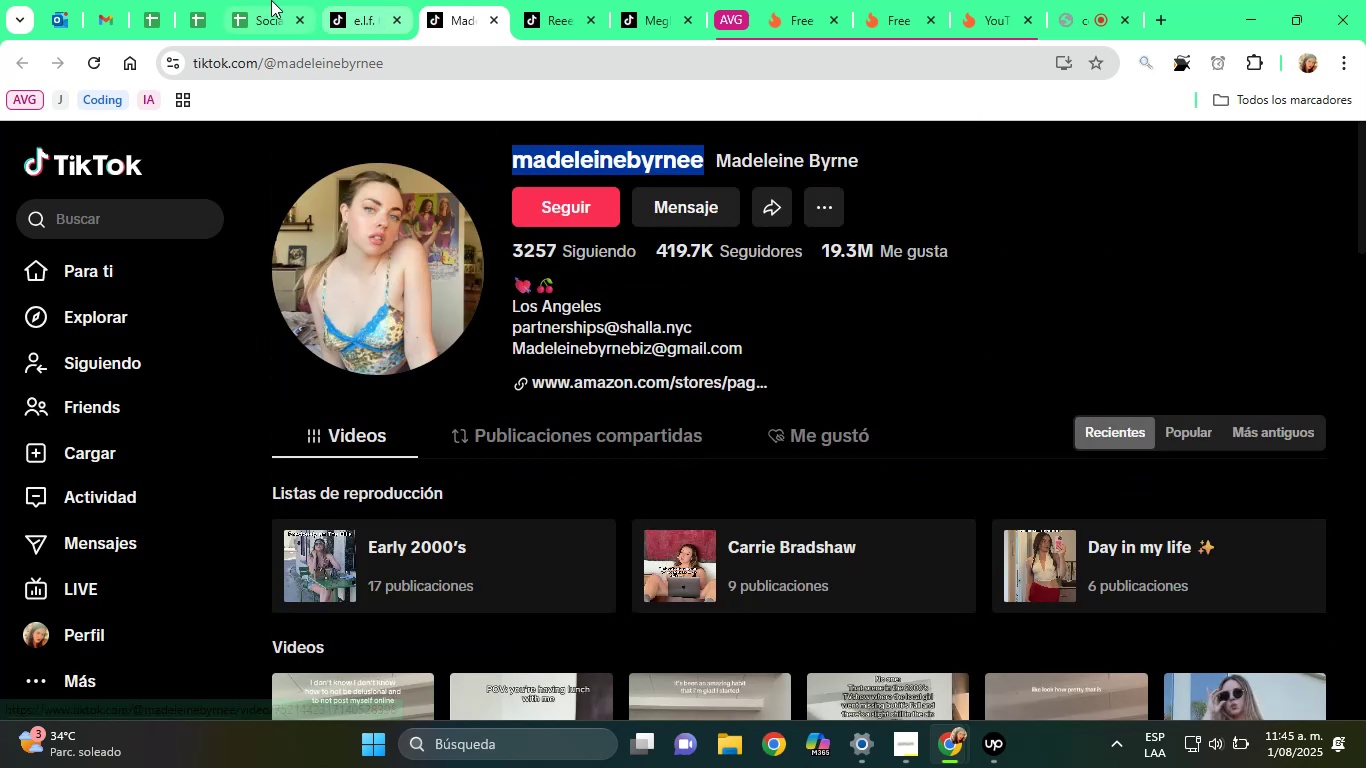 
left_click([271, 0])
 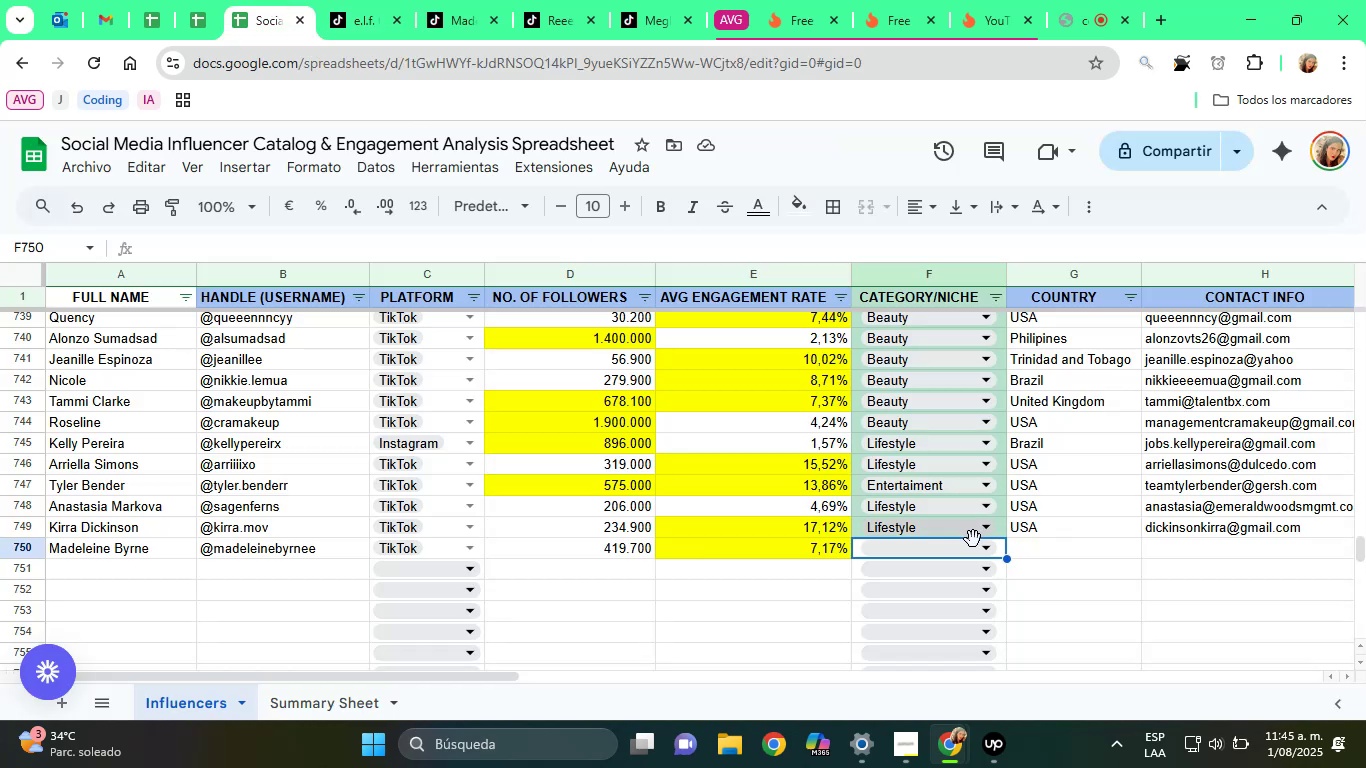 
left_click([967, 551])
 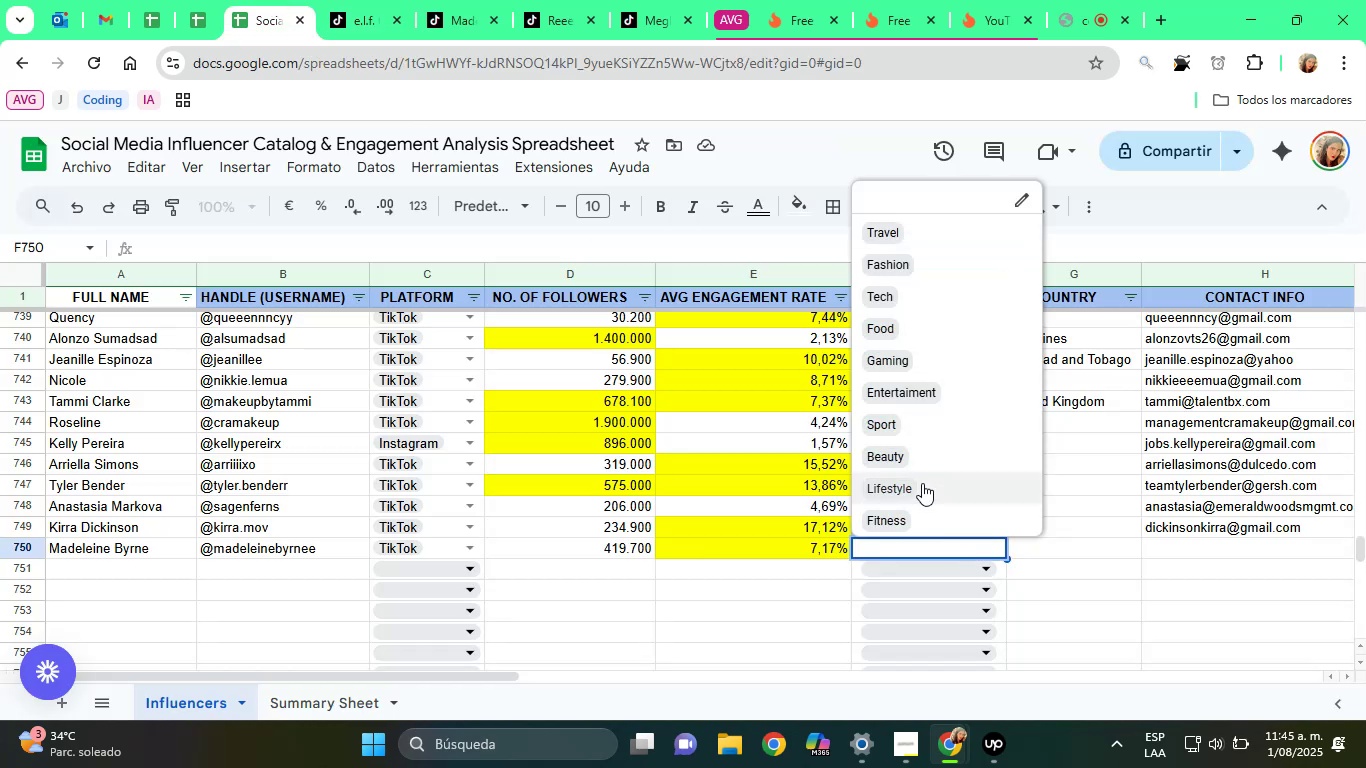 
left_click([922, 488])
 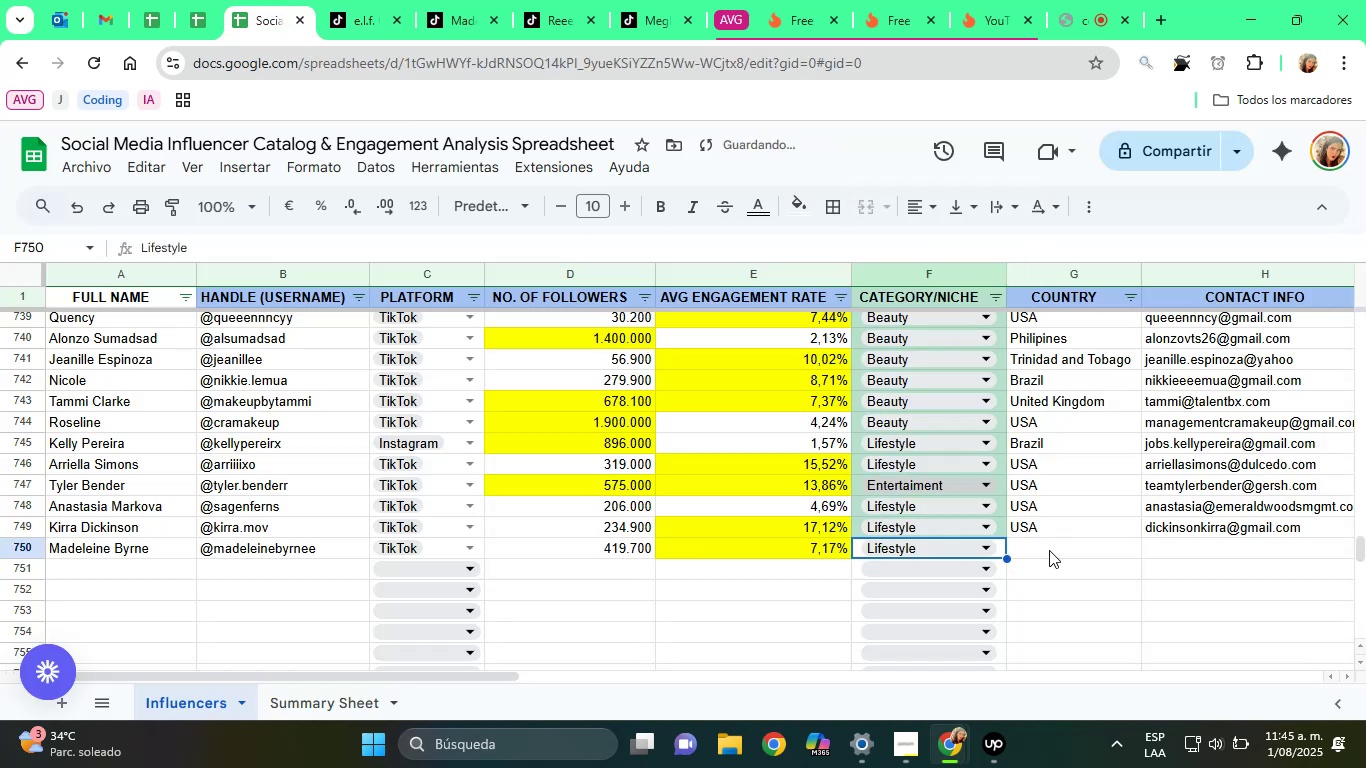 
left_click([1049, 550])
 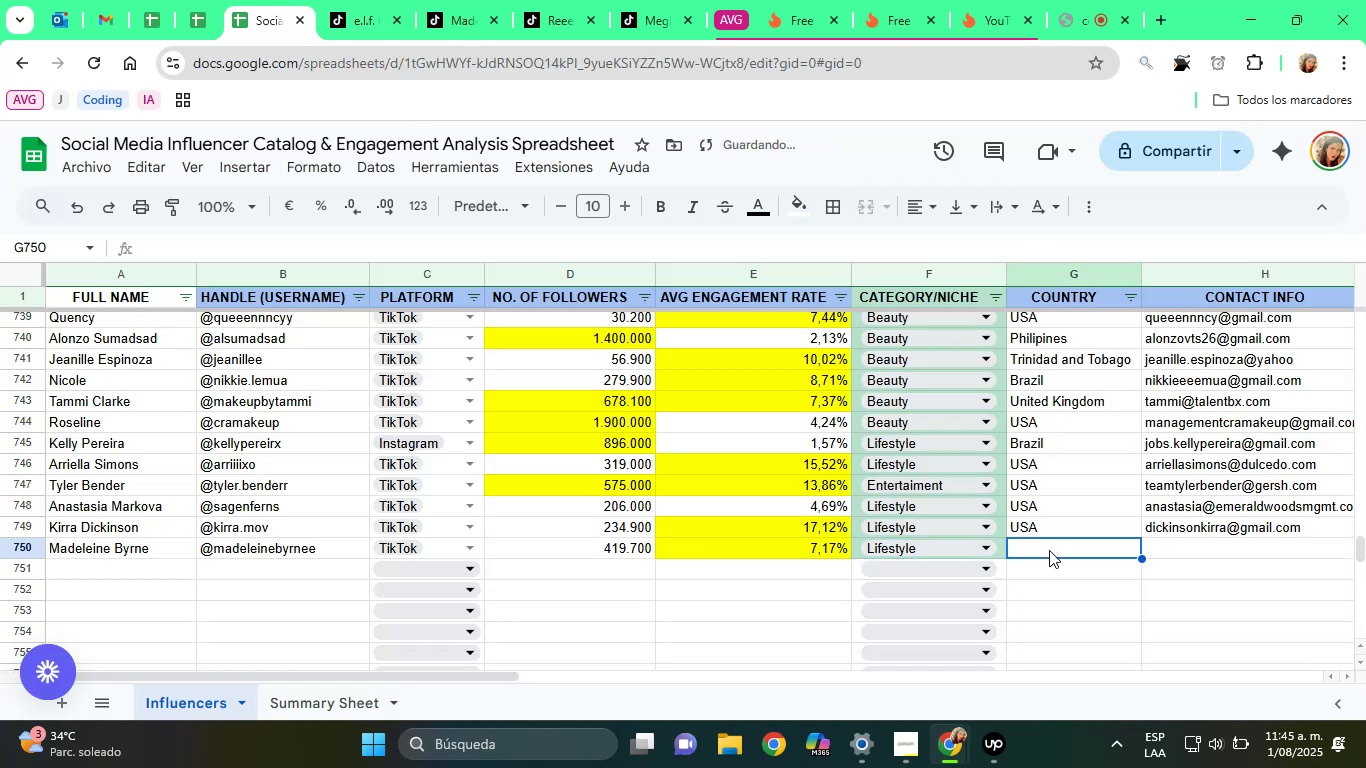 
type(USA)
 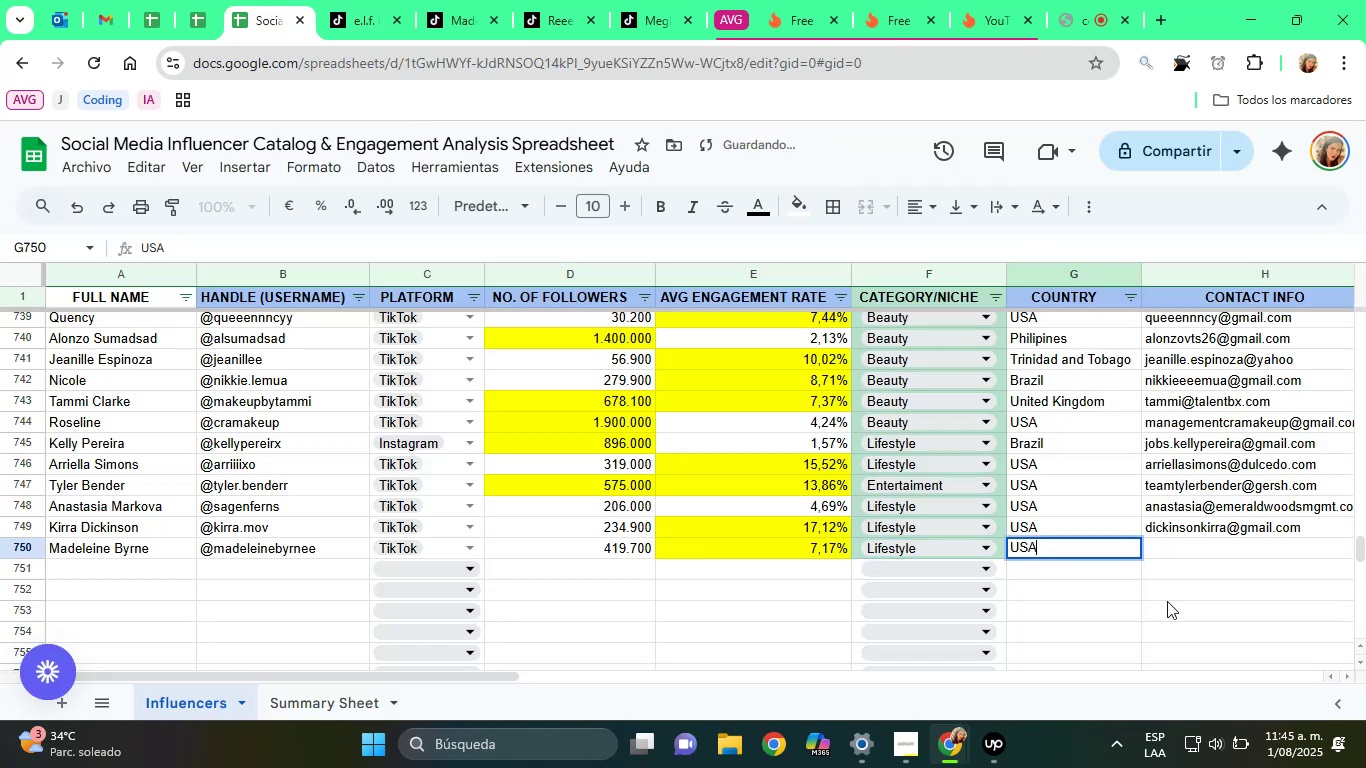 
key(ArrowRight)
 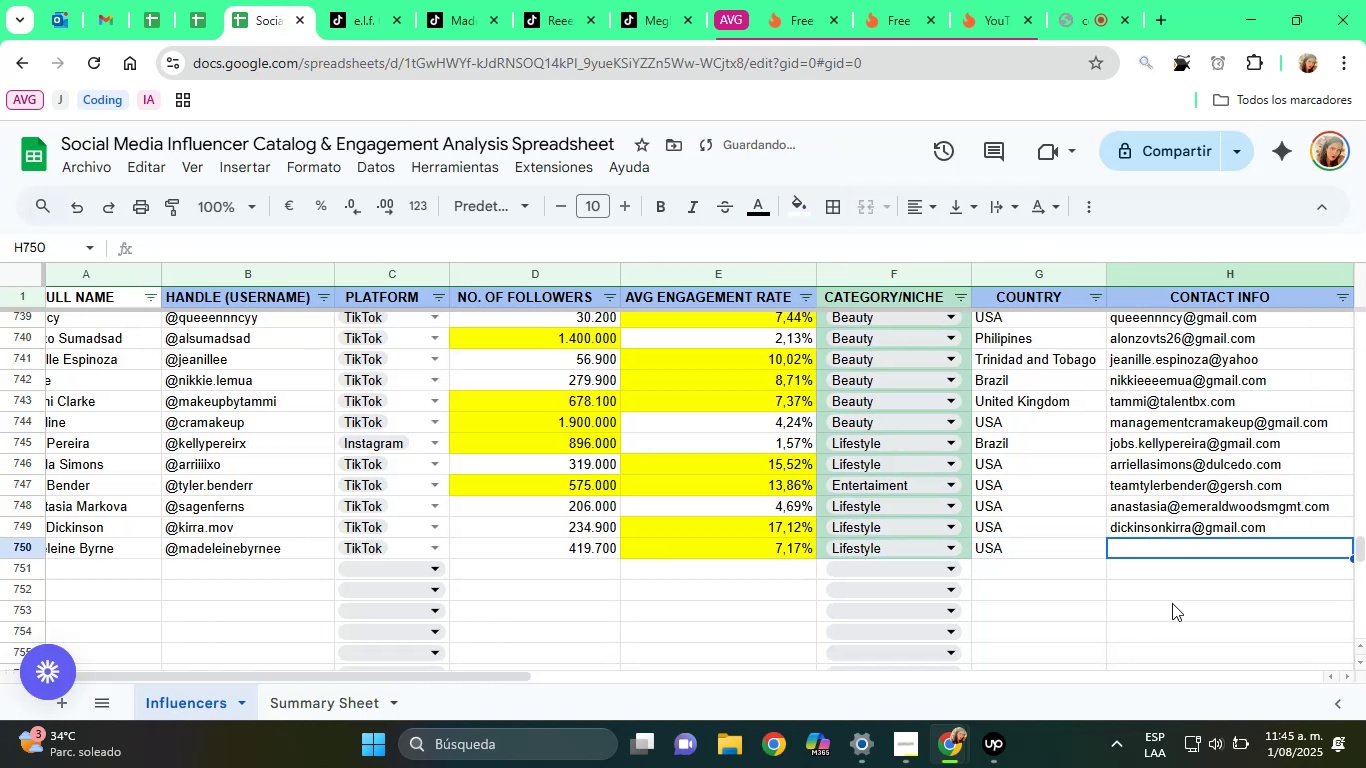 
key(ArrowRight)
 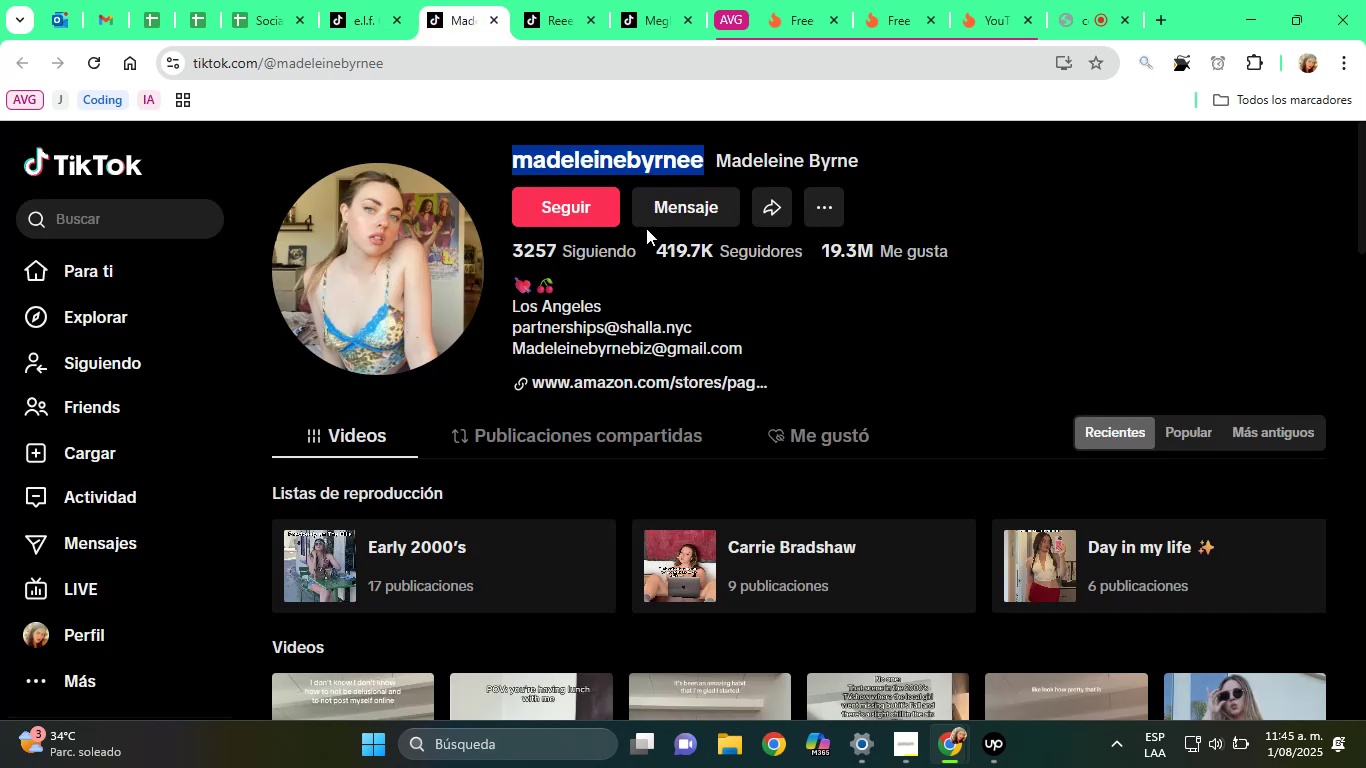 
double_click([622, 334])
 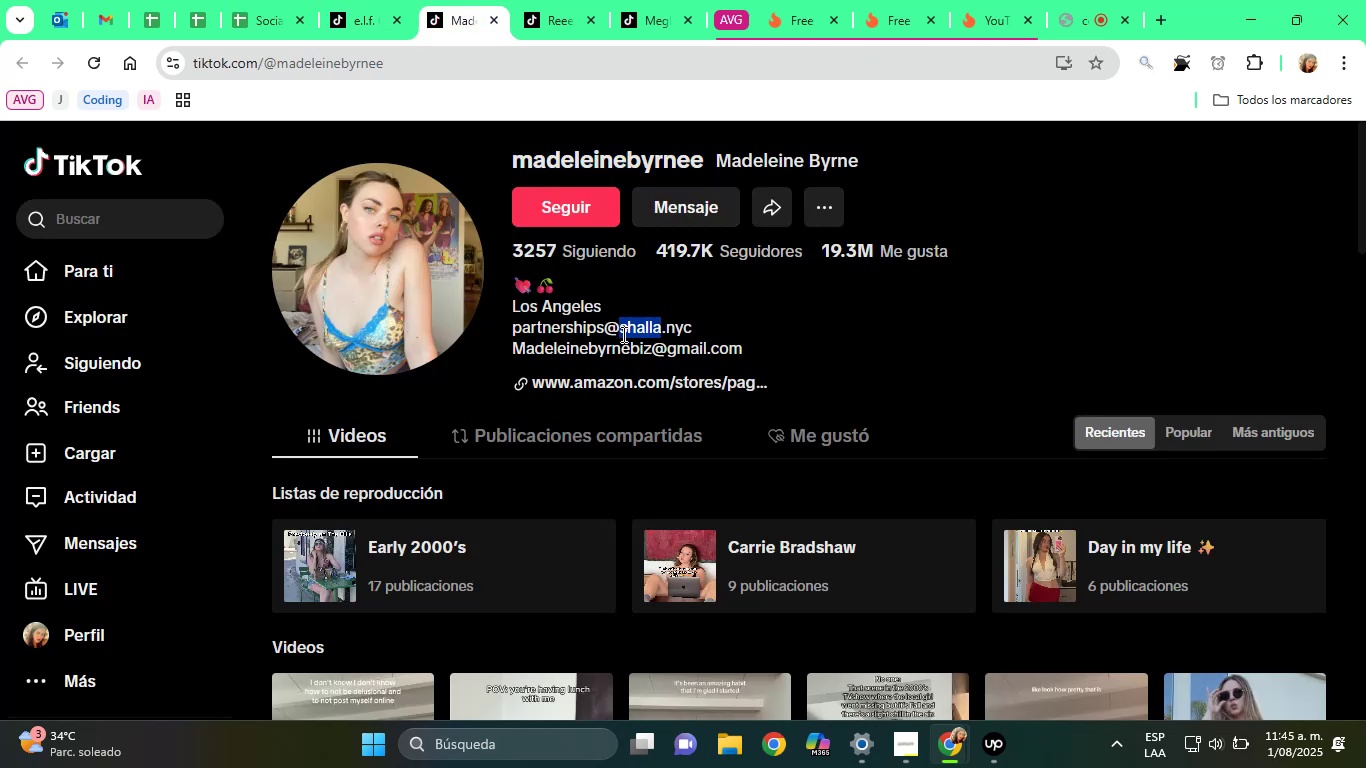 
triple_click([622, 334])
 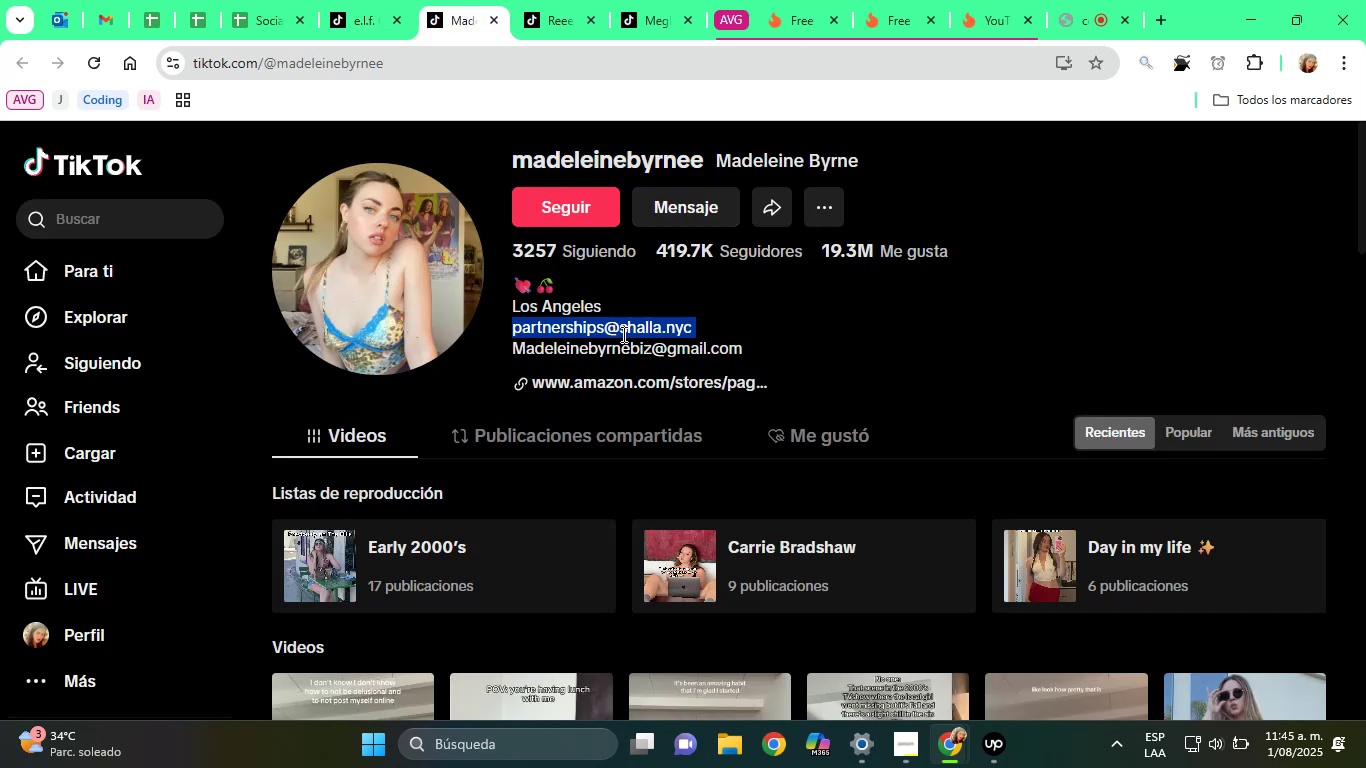 
key(Control+C)
 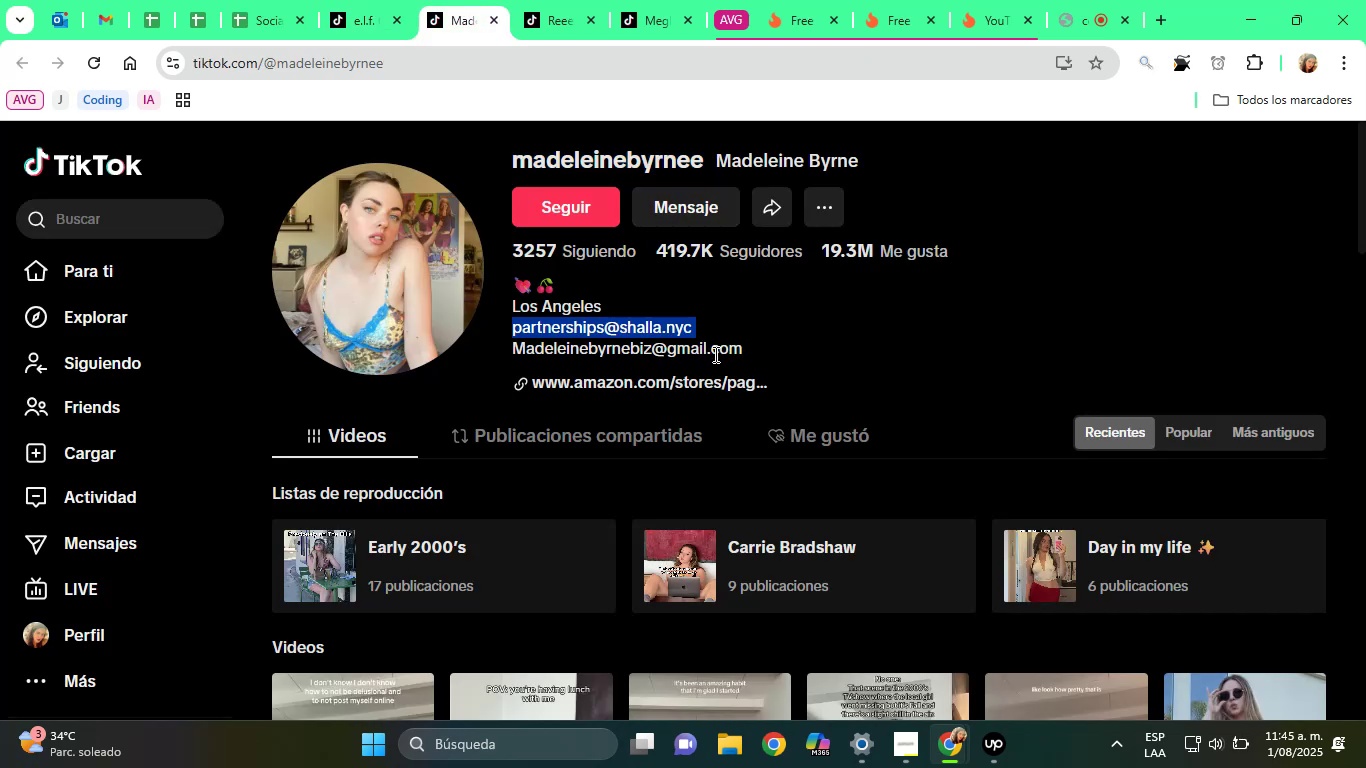 
double_click([717, 355])
 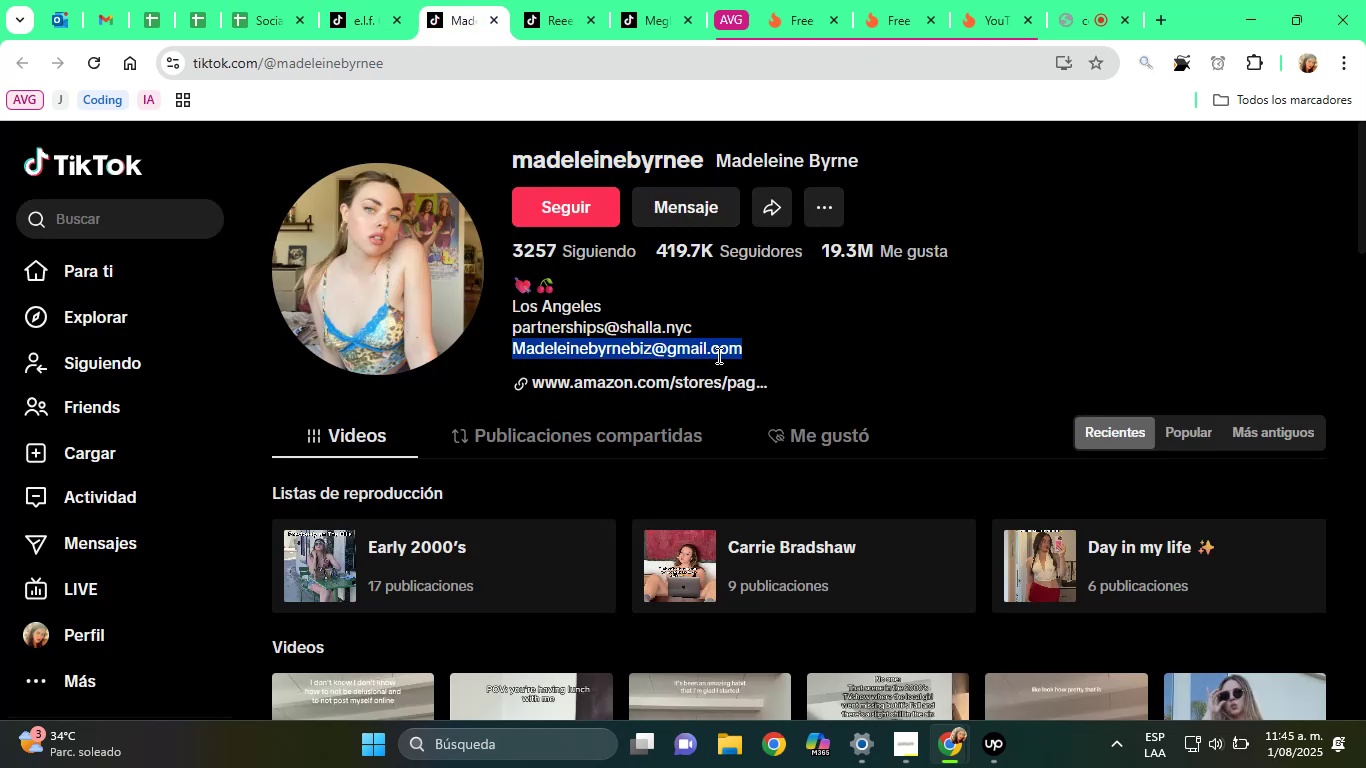 
triple_click([717, 355])
 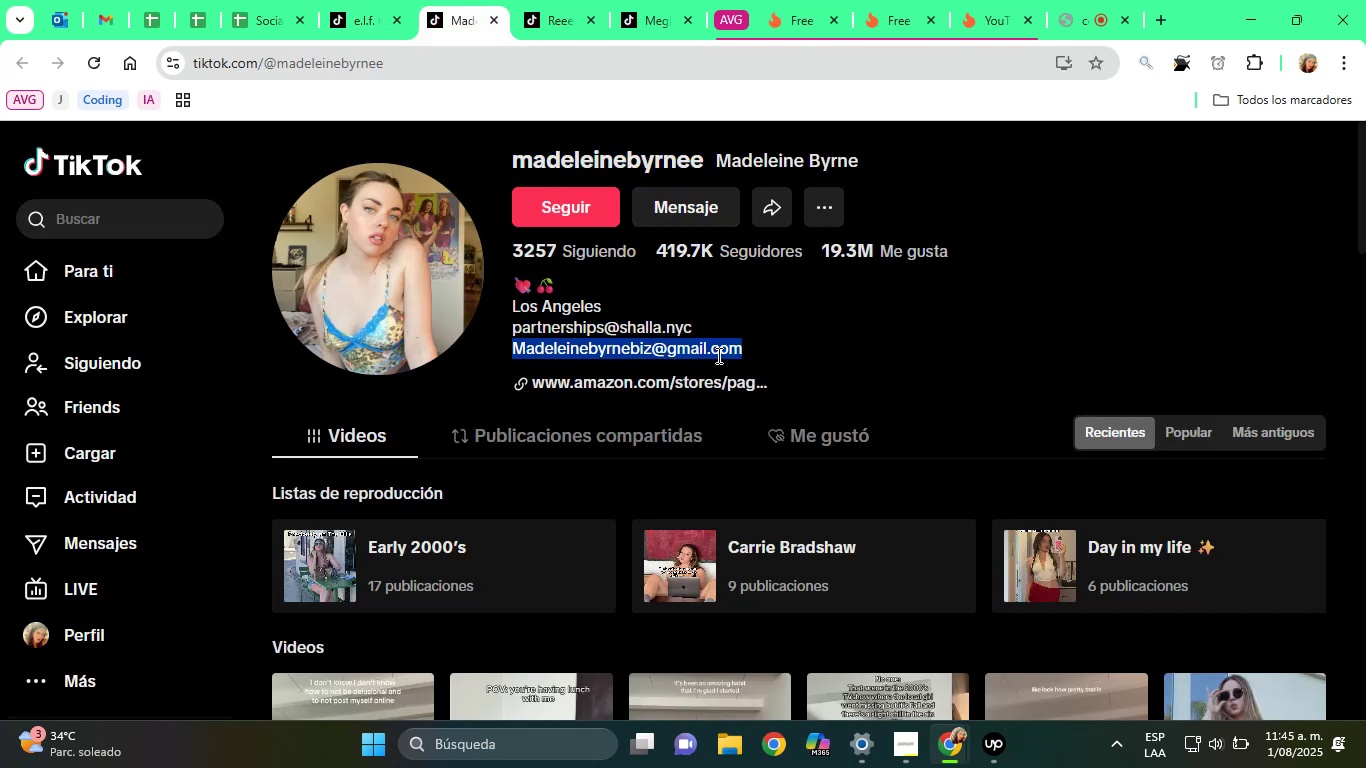 
key(Control+C)
 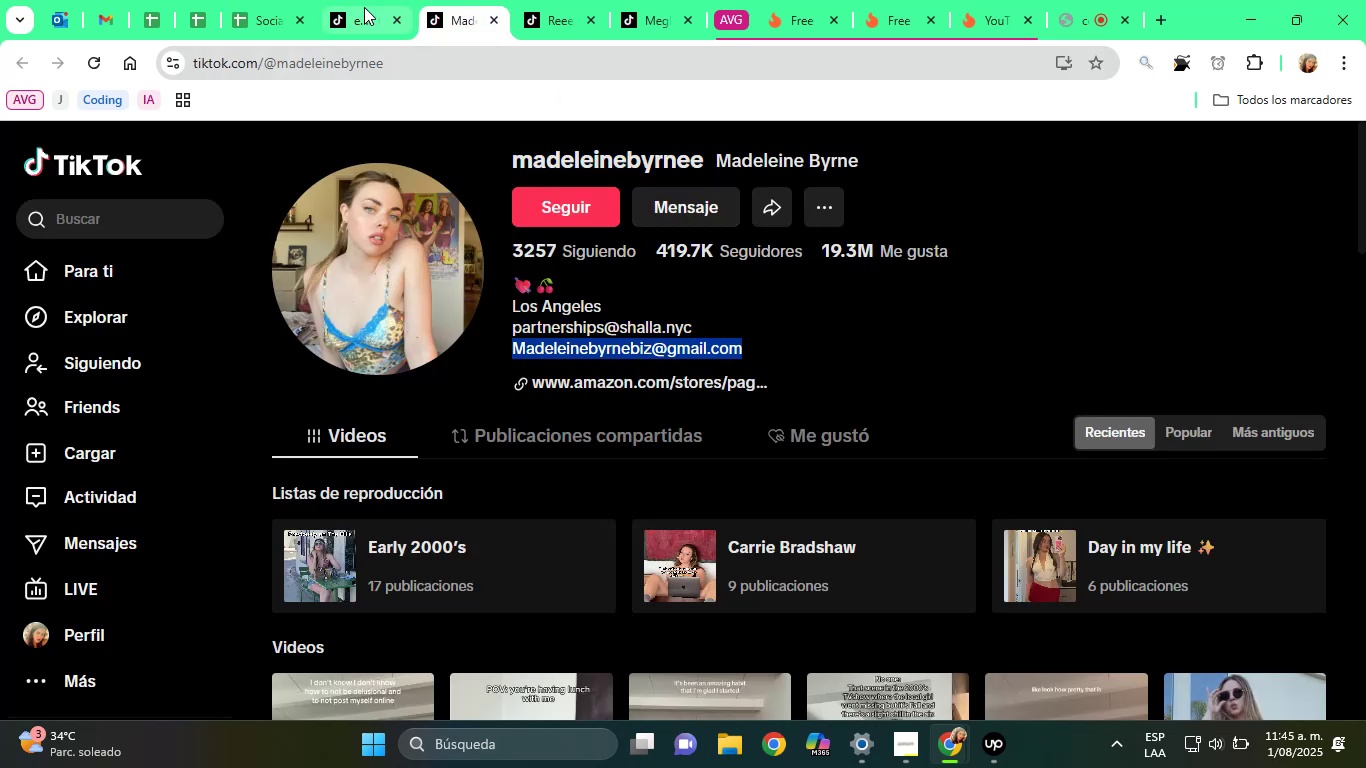 
left_click([267, 0])
 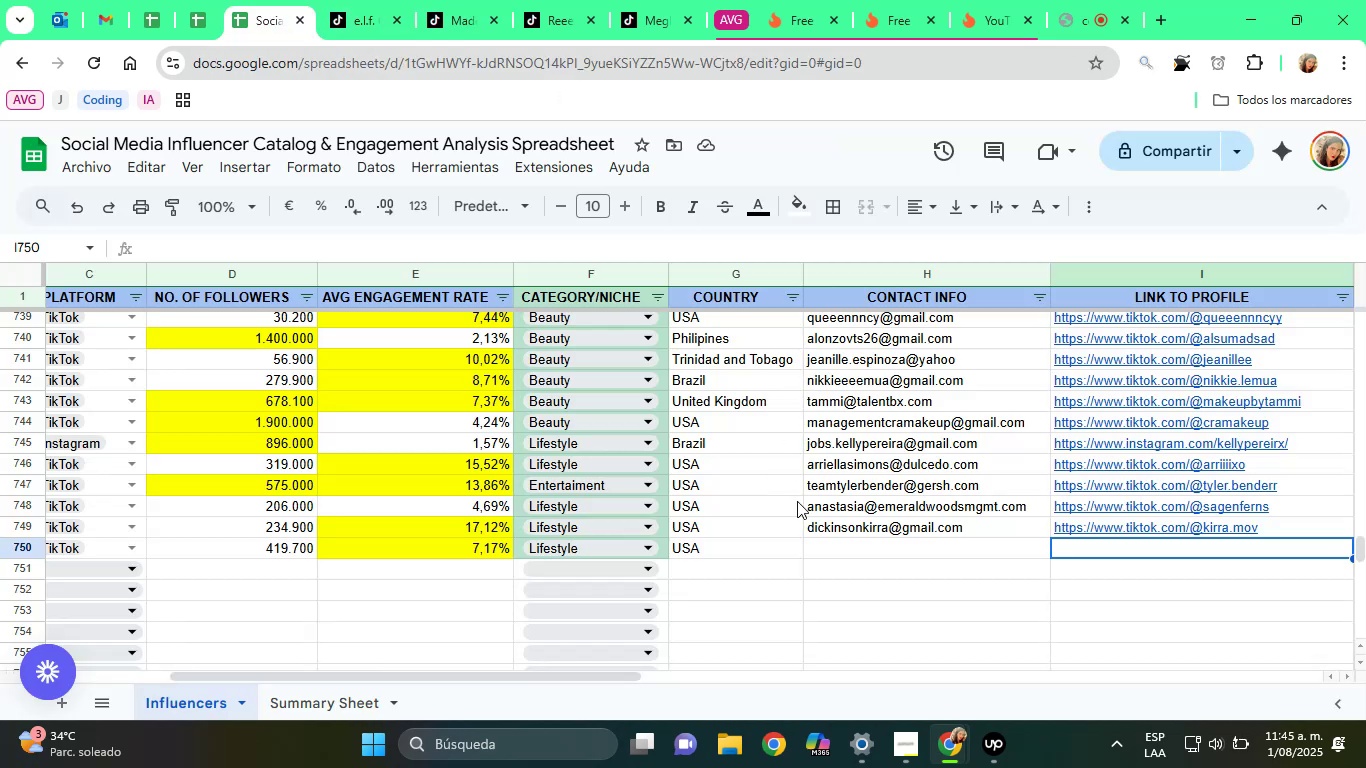 
left_click([876, 553])
 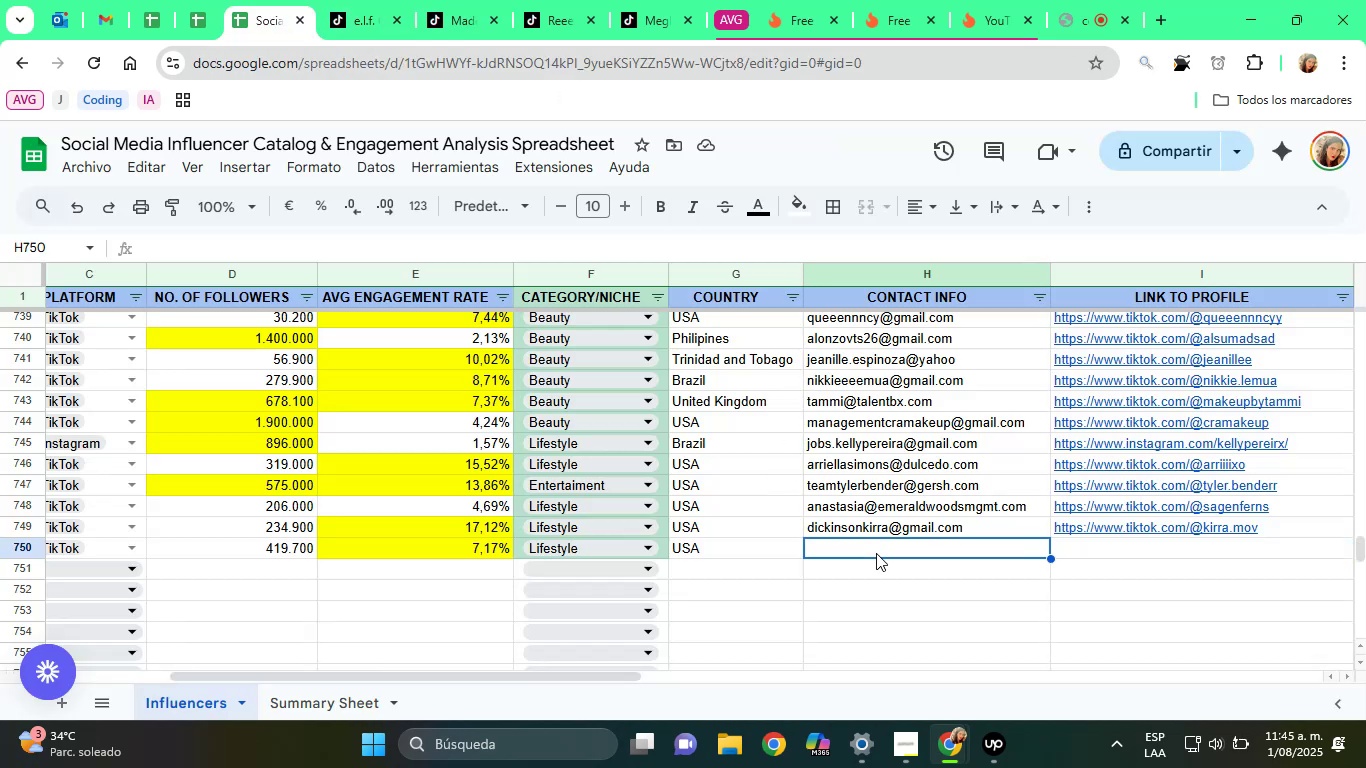 
key(Control+V)
 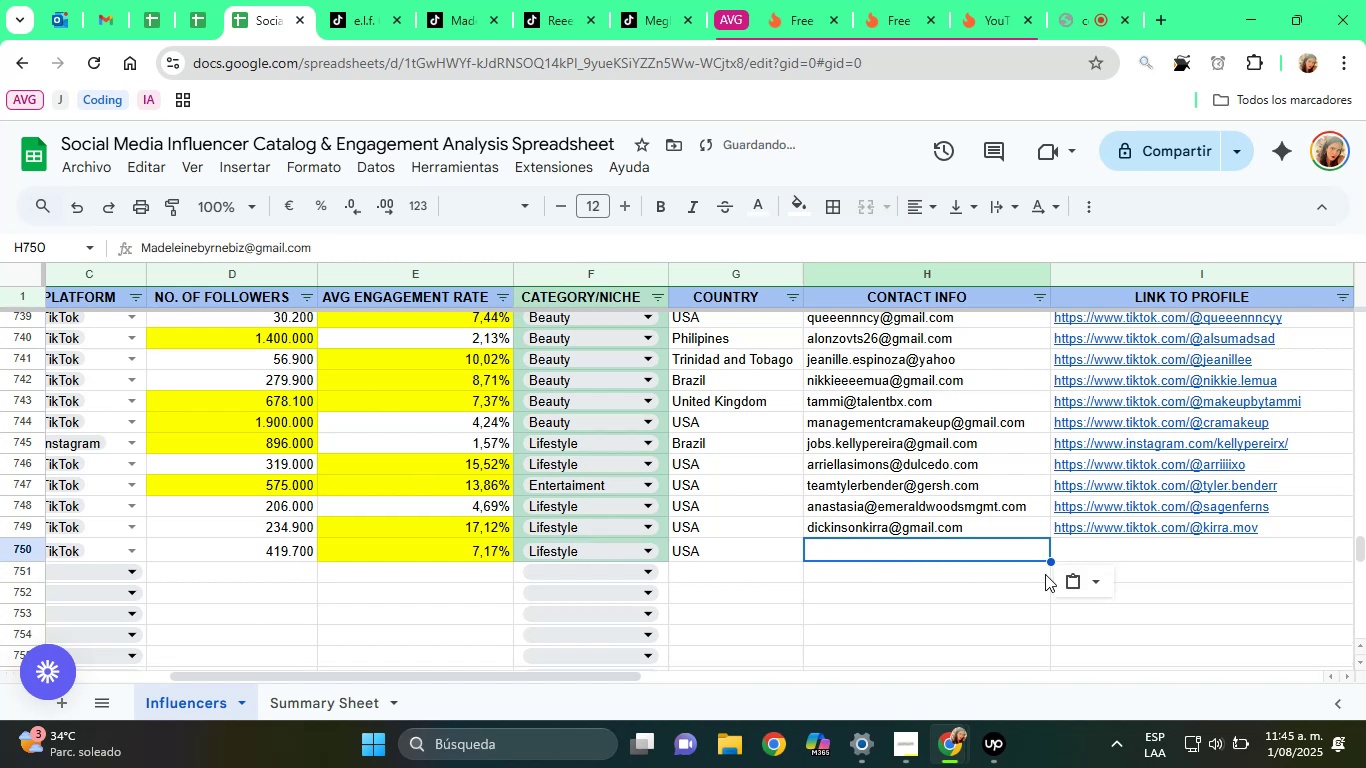 
left_click([1080, 581])
 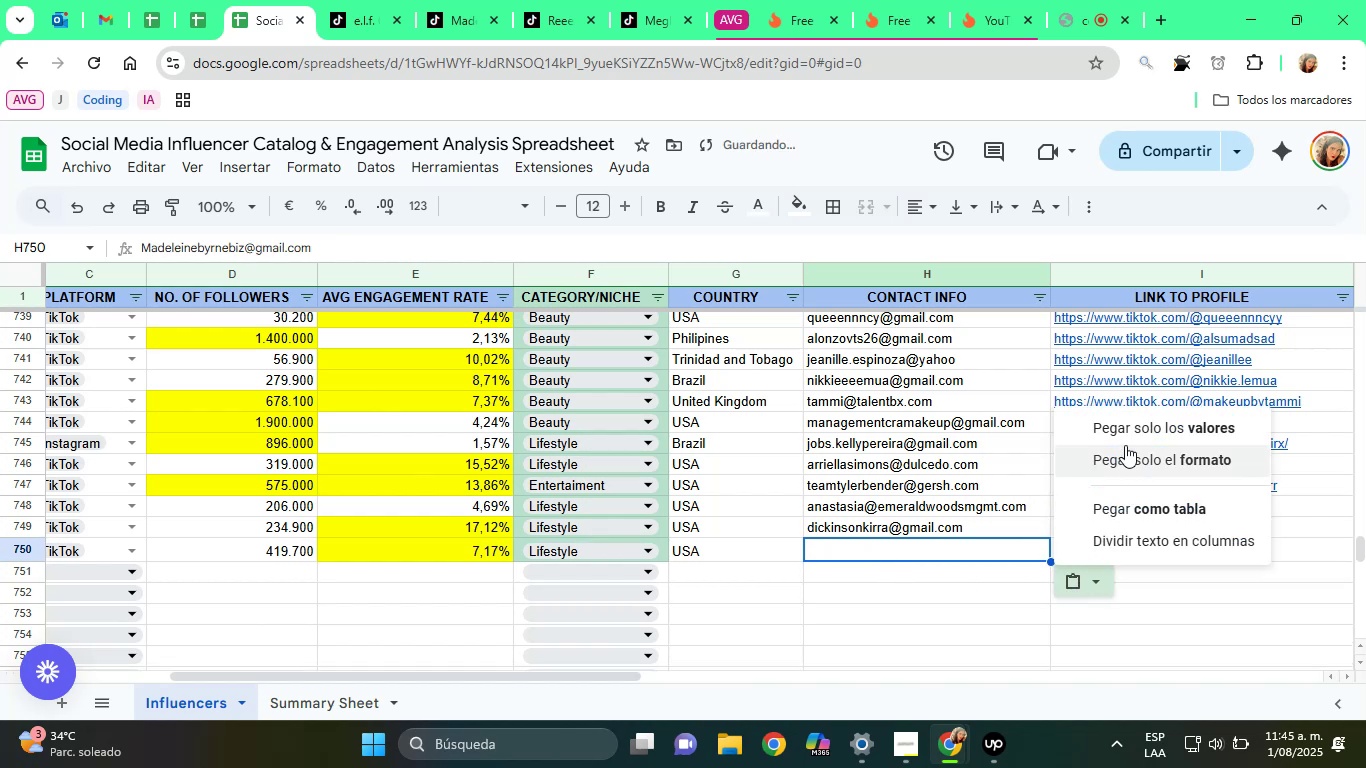 
left_click([1121, 440])
 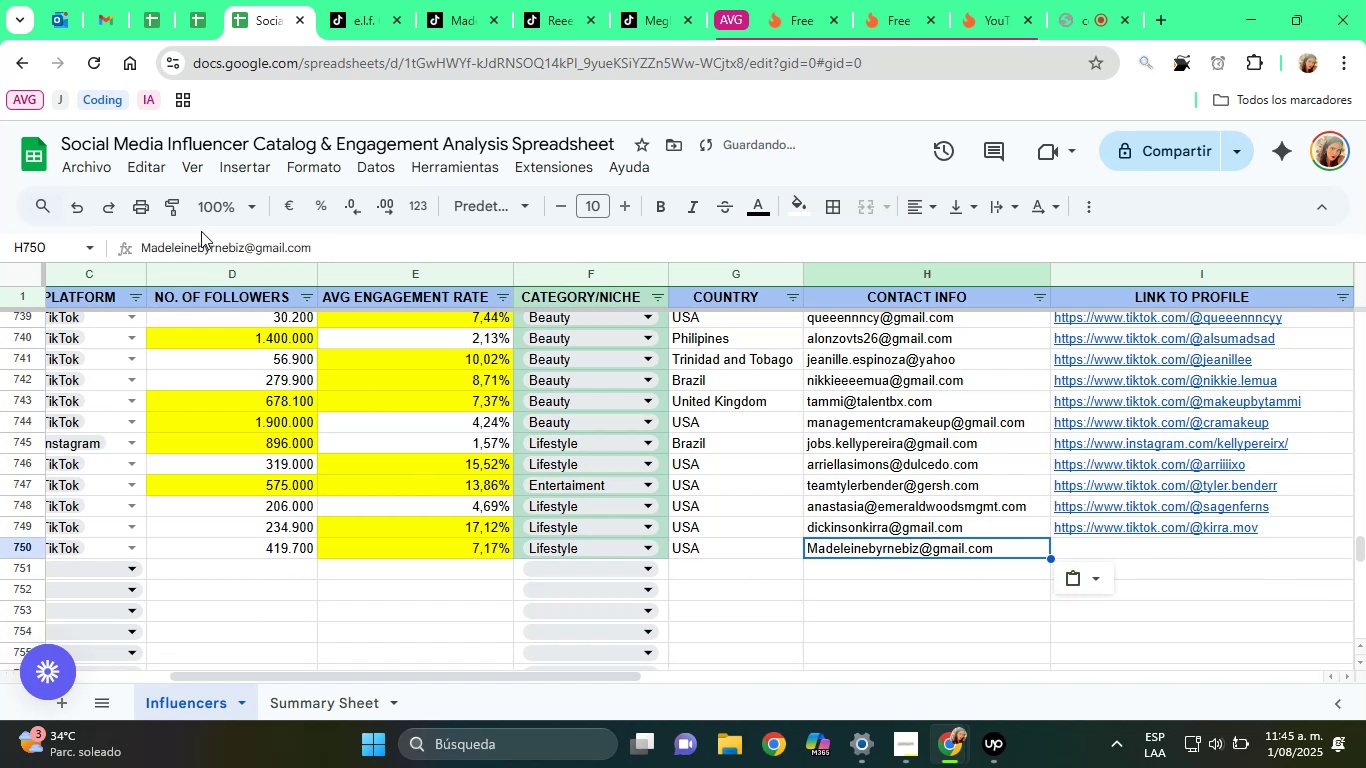 
left_click([145, 246])
 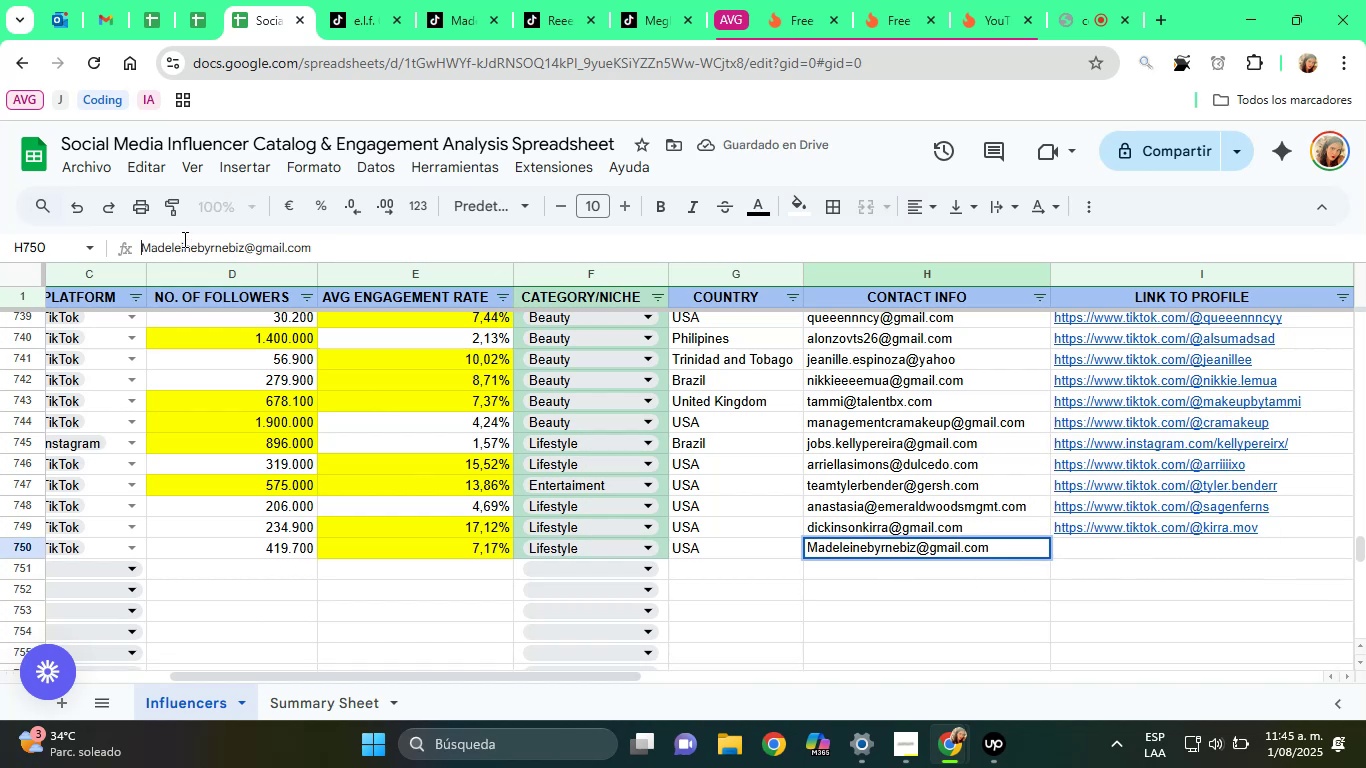 
key(Delete)
 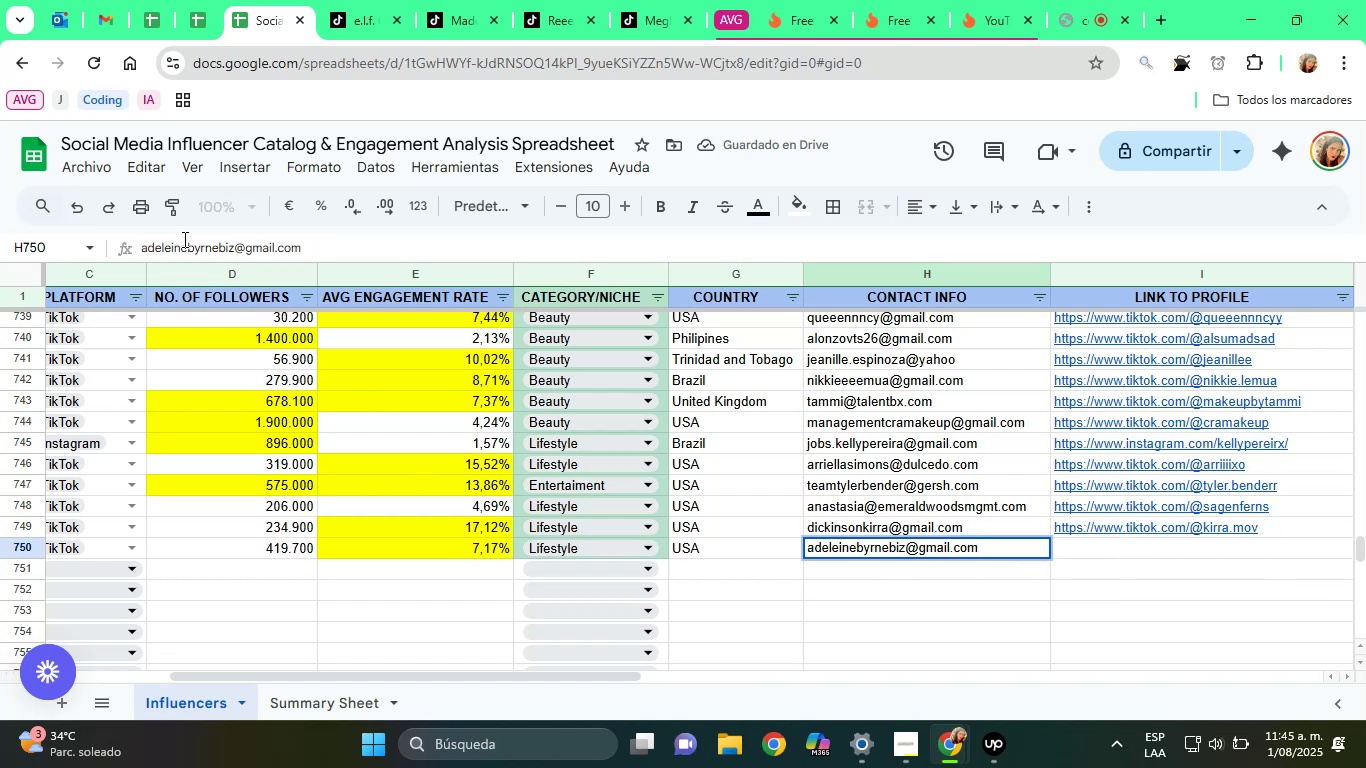 
key(M)
 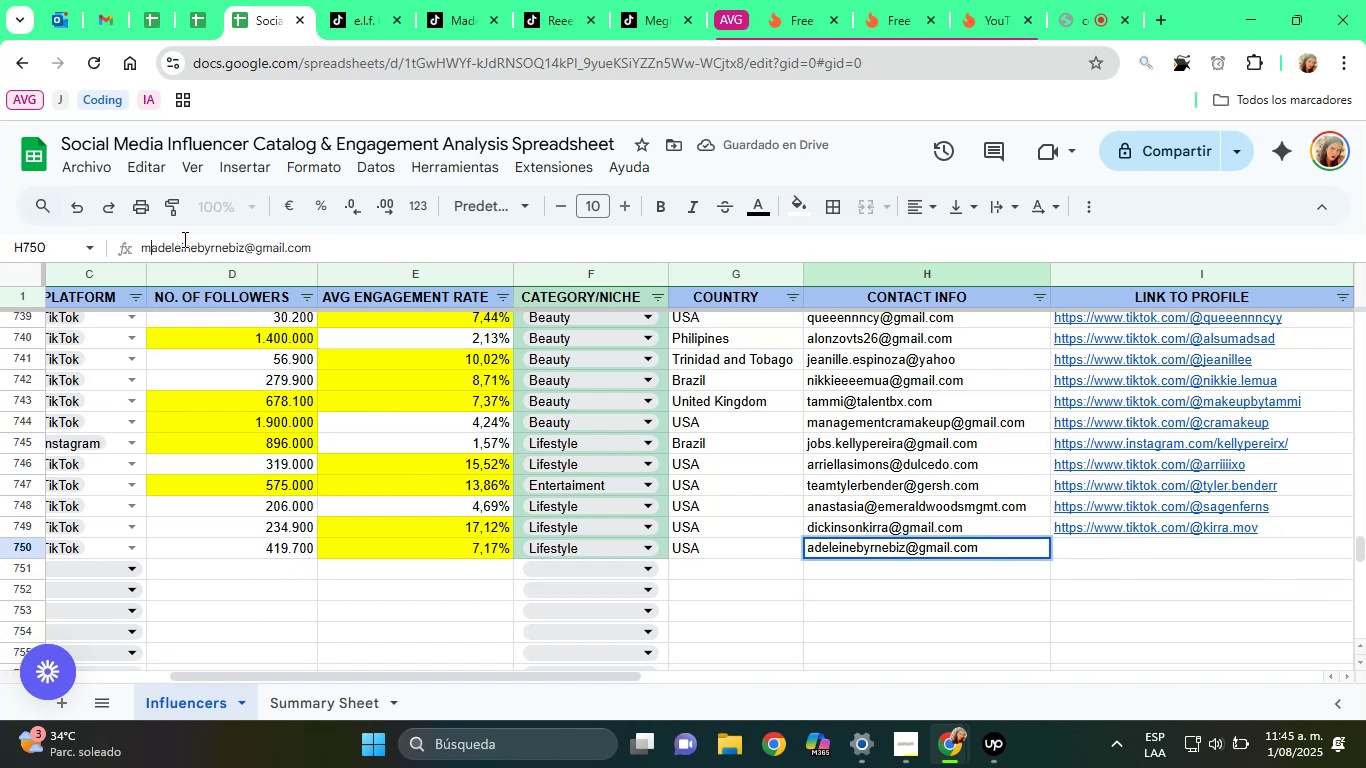 
key(Enter)
 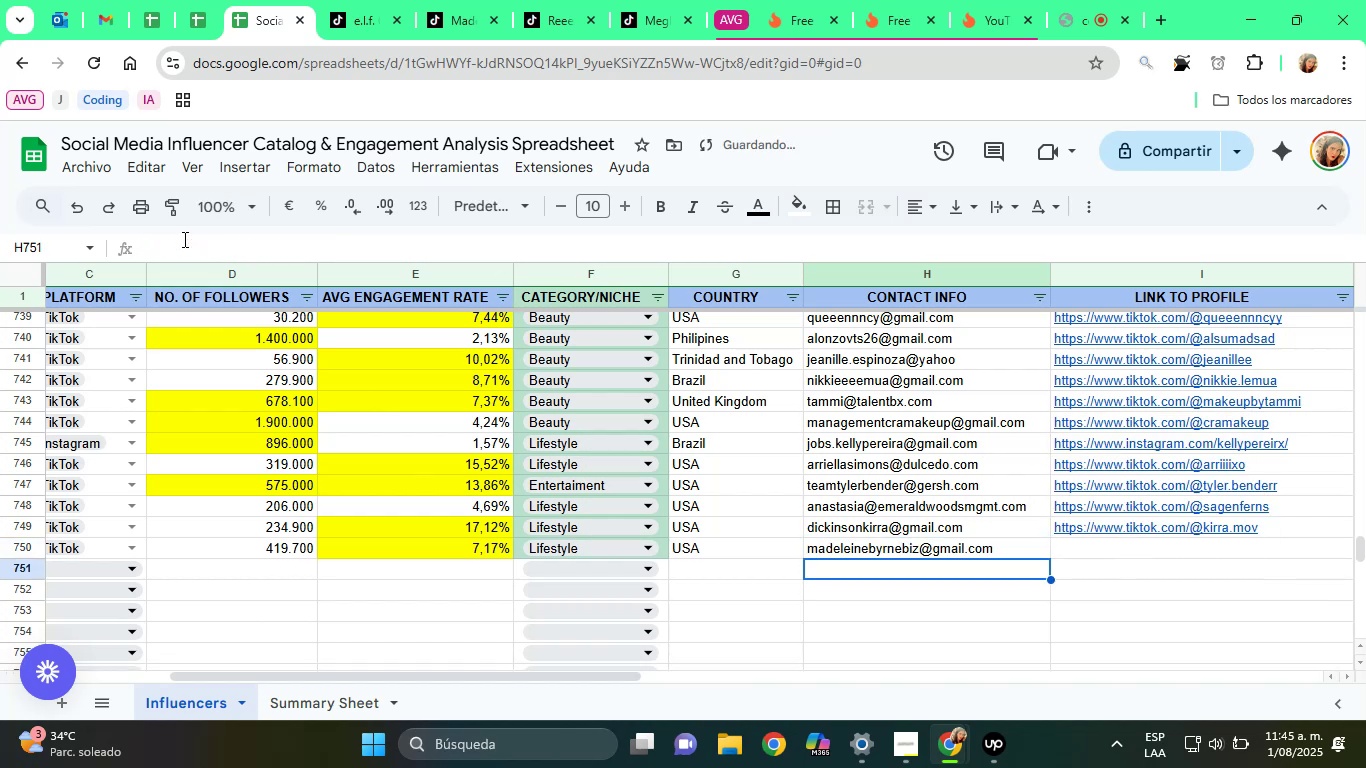 
key(ArrowUp)
 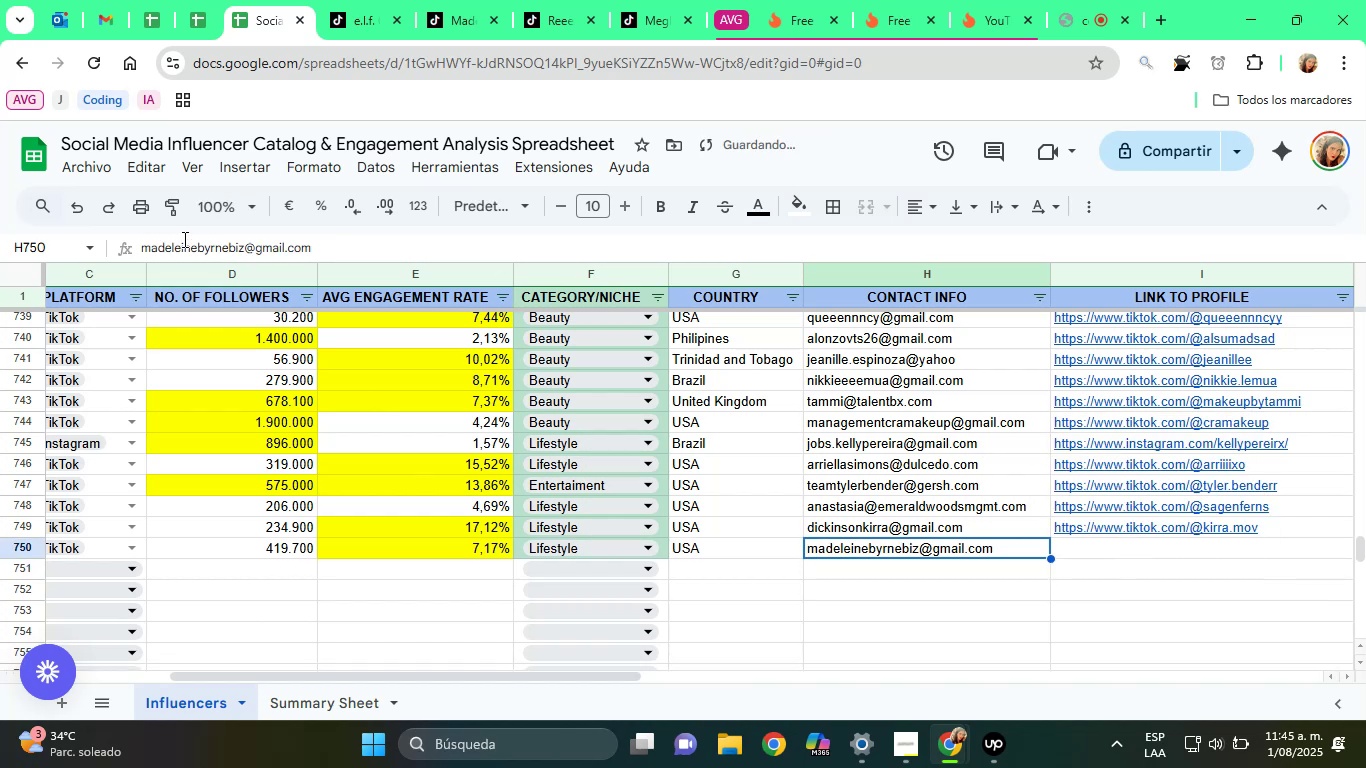 
key(ArrowRight)
 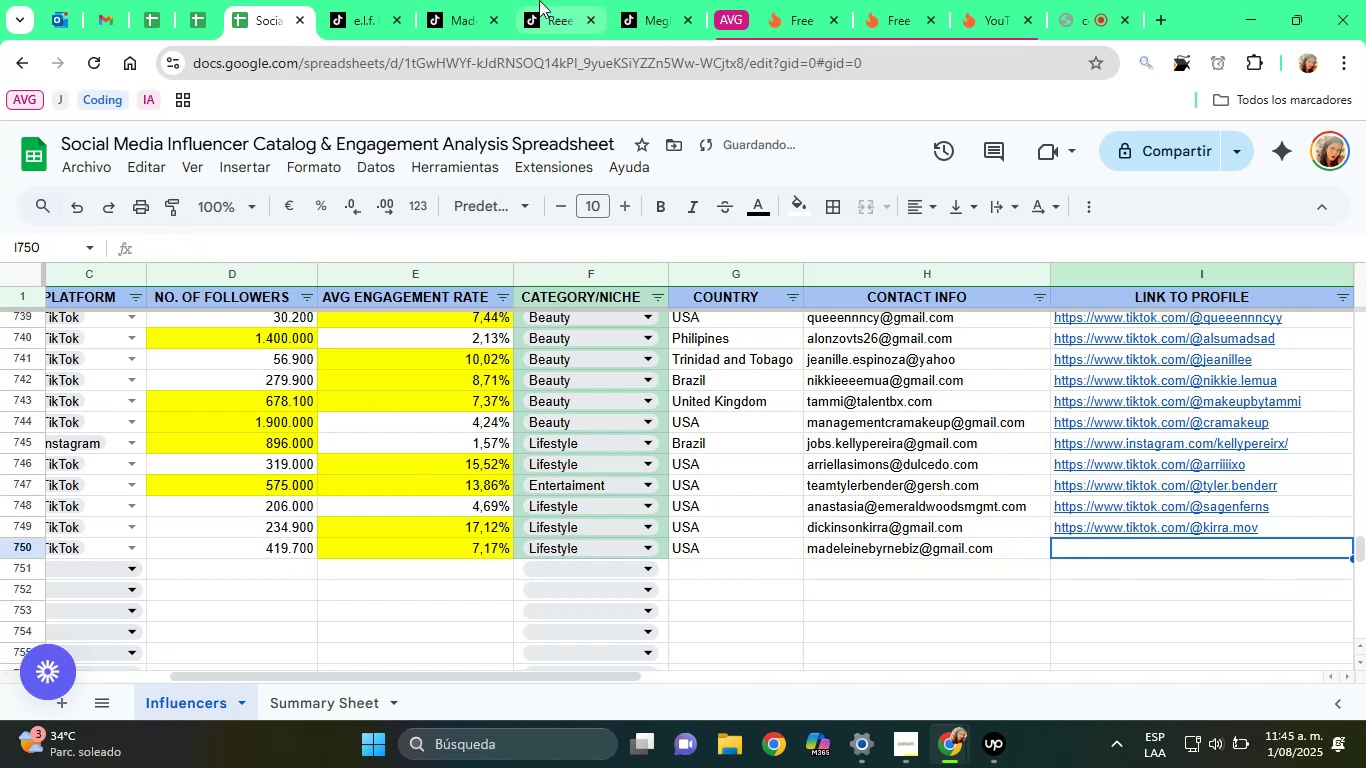 
left_click([491, 0])
 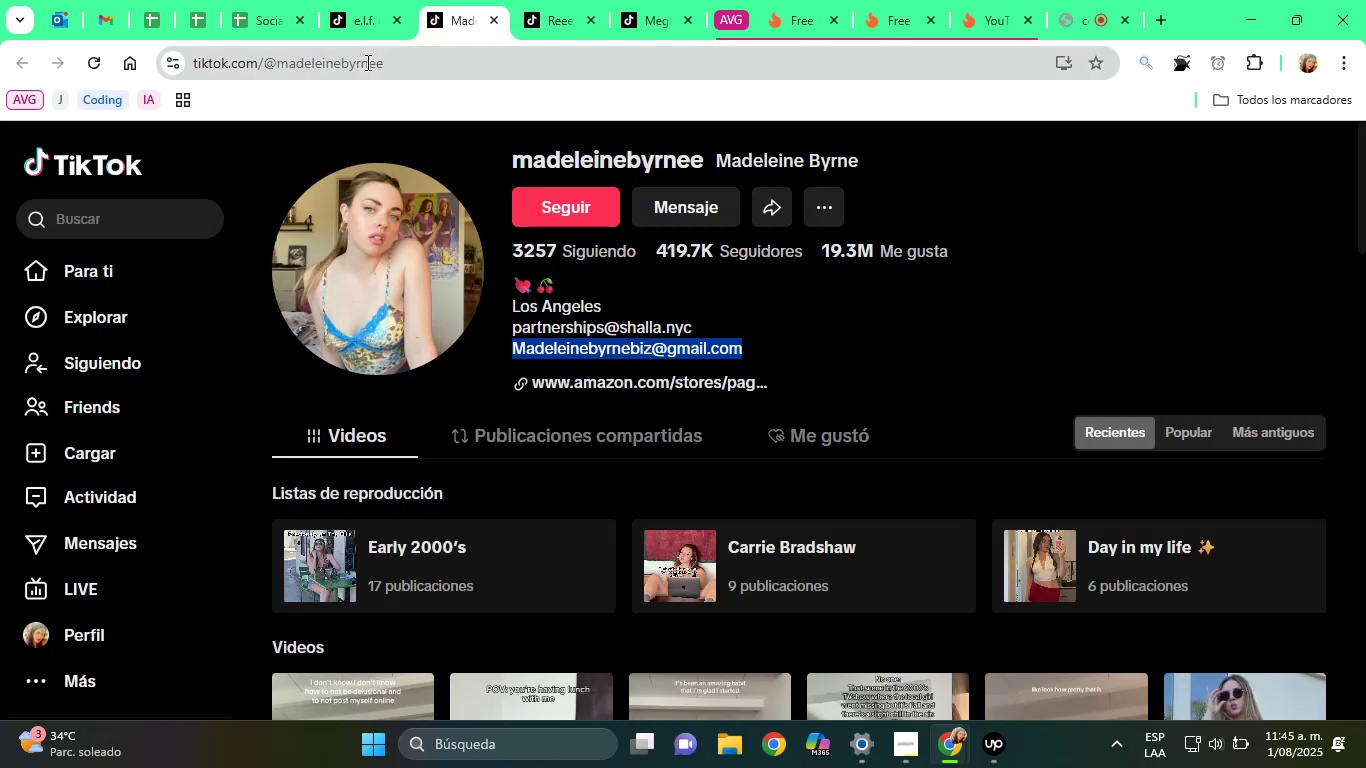 
left_click([345, 73])
 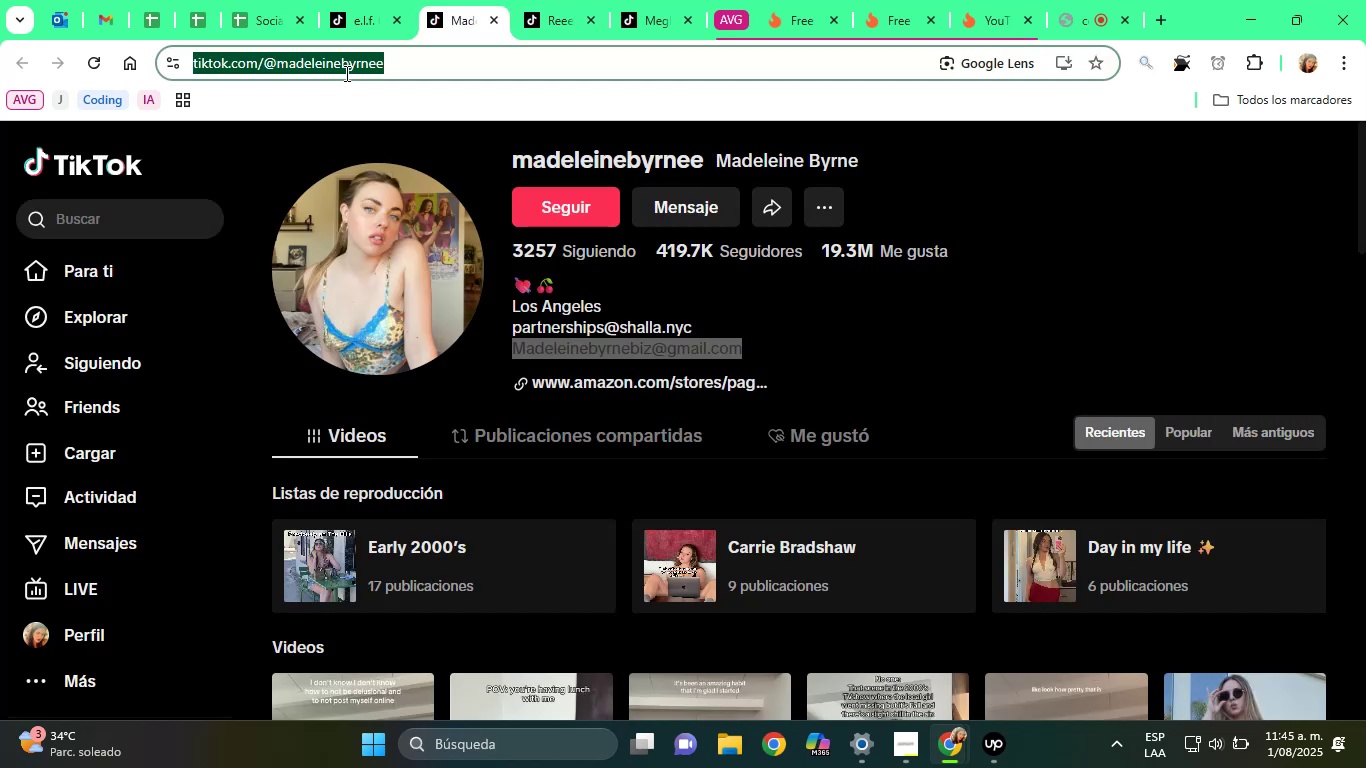 
key(Control+C)
 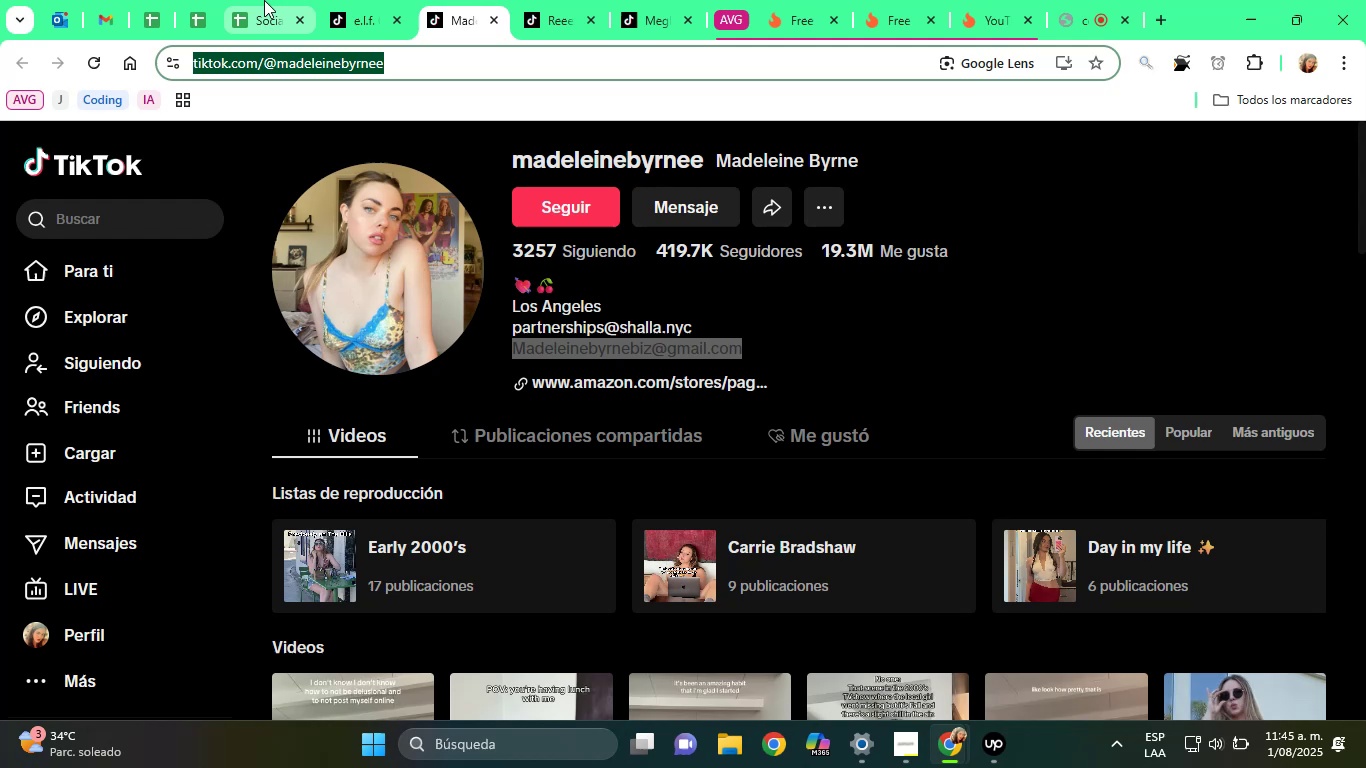 
left_click([263, 0])
 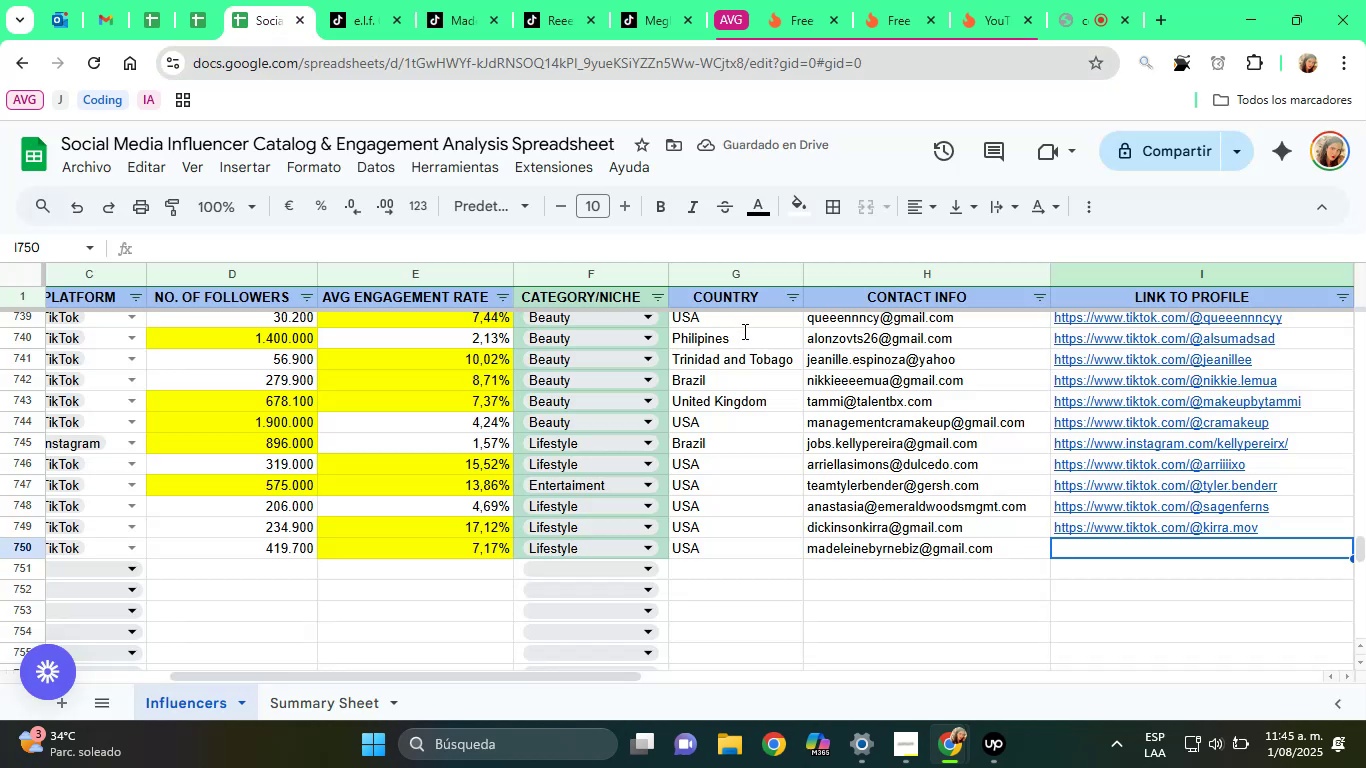 
key(Control+ControlLeft)
 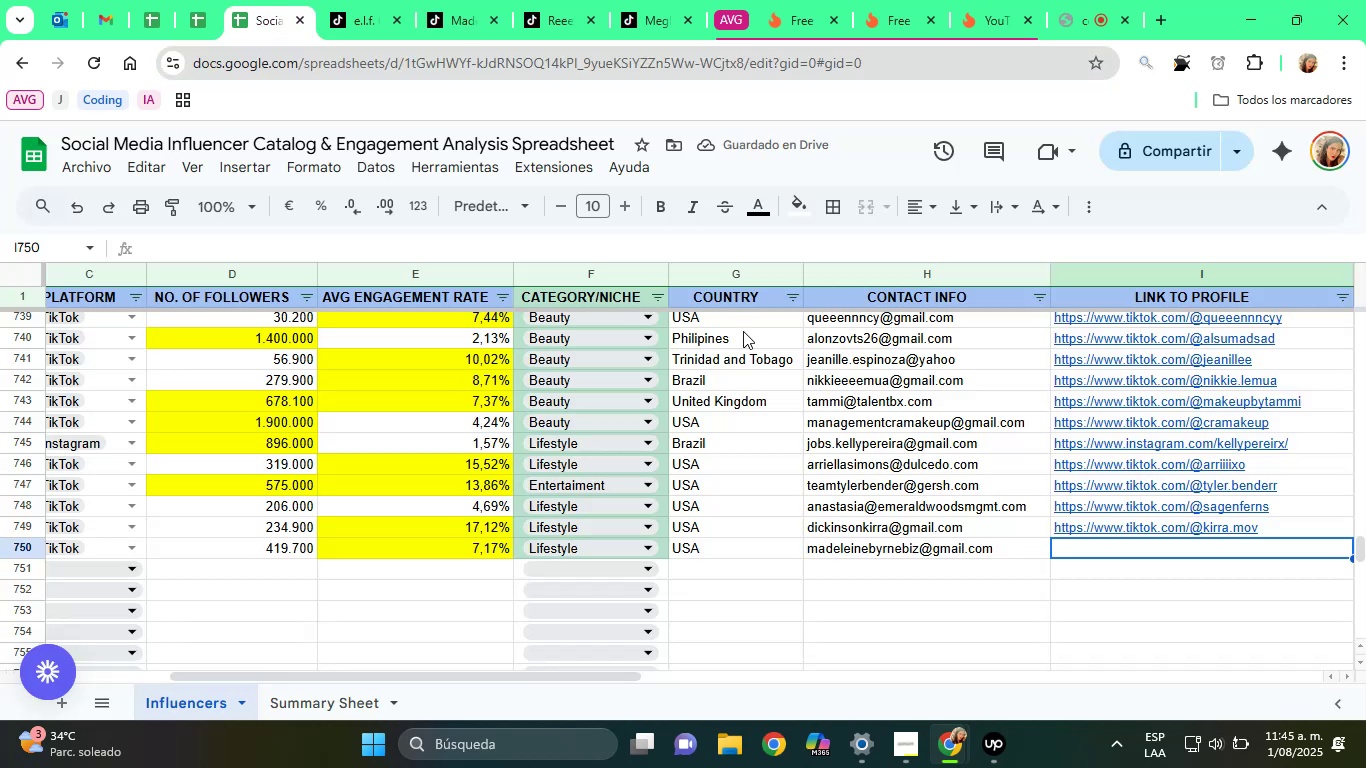 
key(Control+V)
 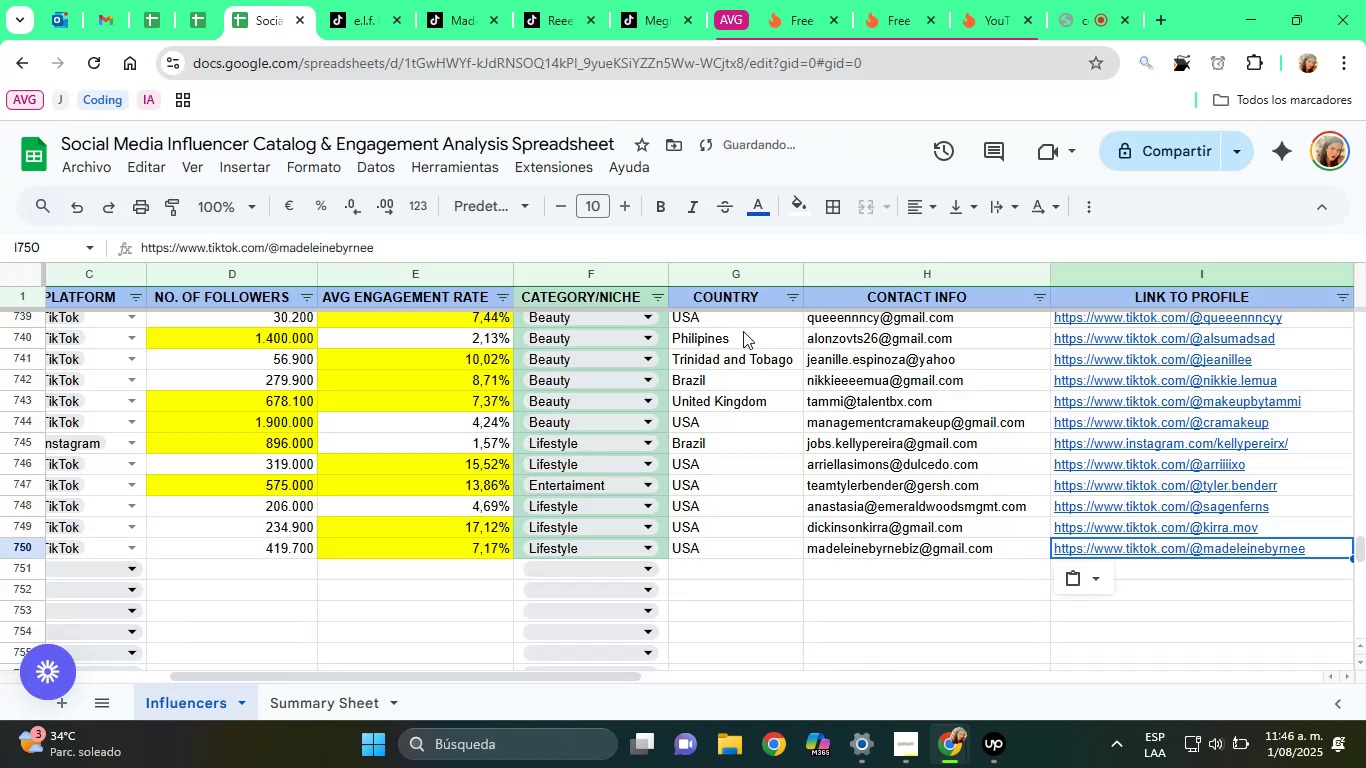 
key(ArrowRight)
 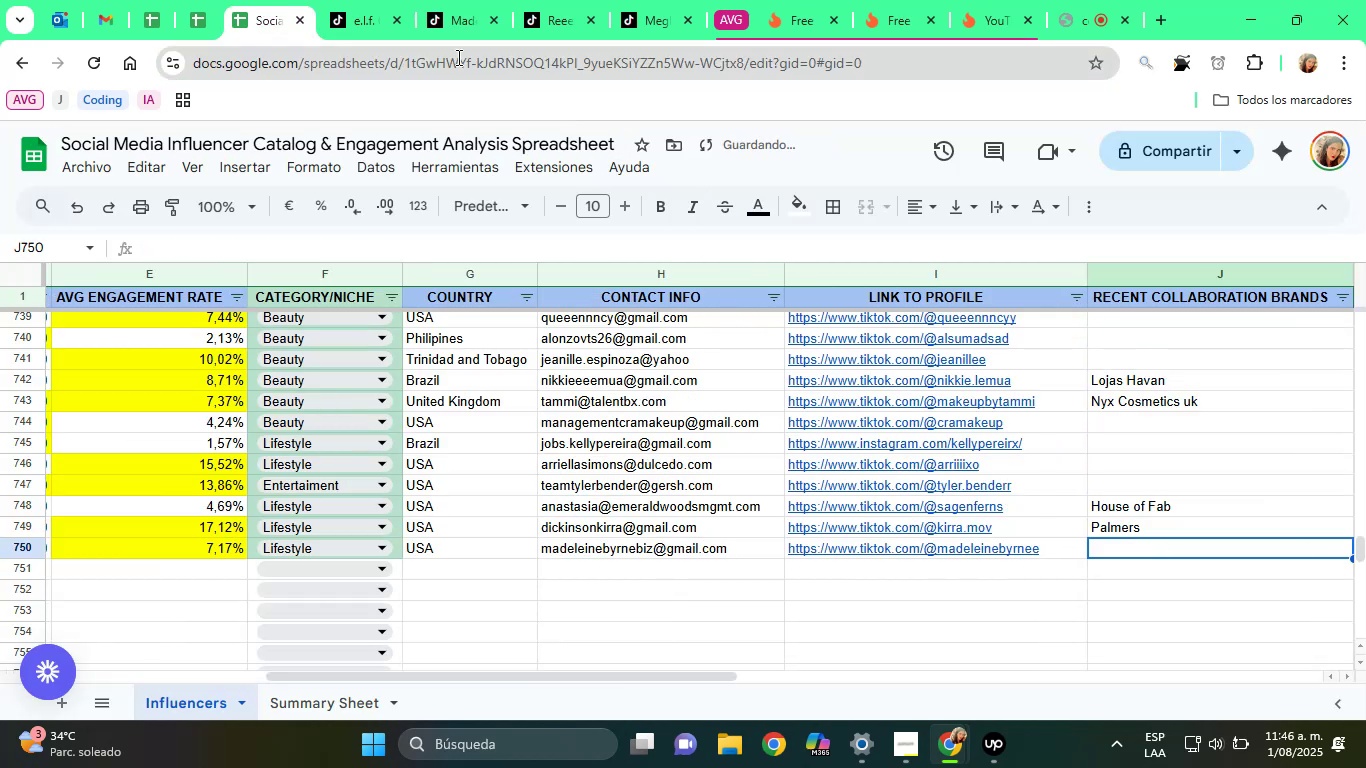 
left_click([457, 0])
 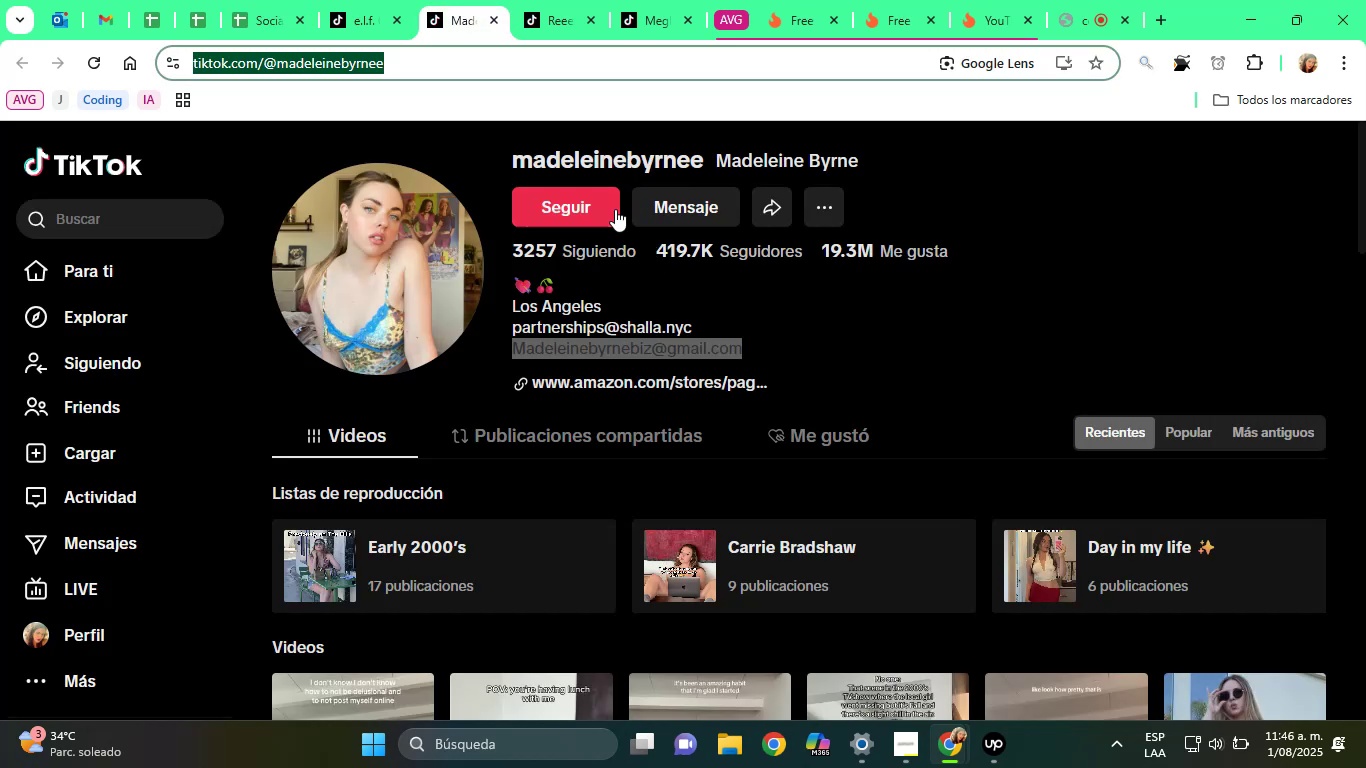 
scroll: coordinate [793, 335], scroll_direction: down, amount: 4.0
 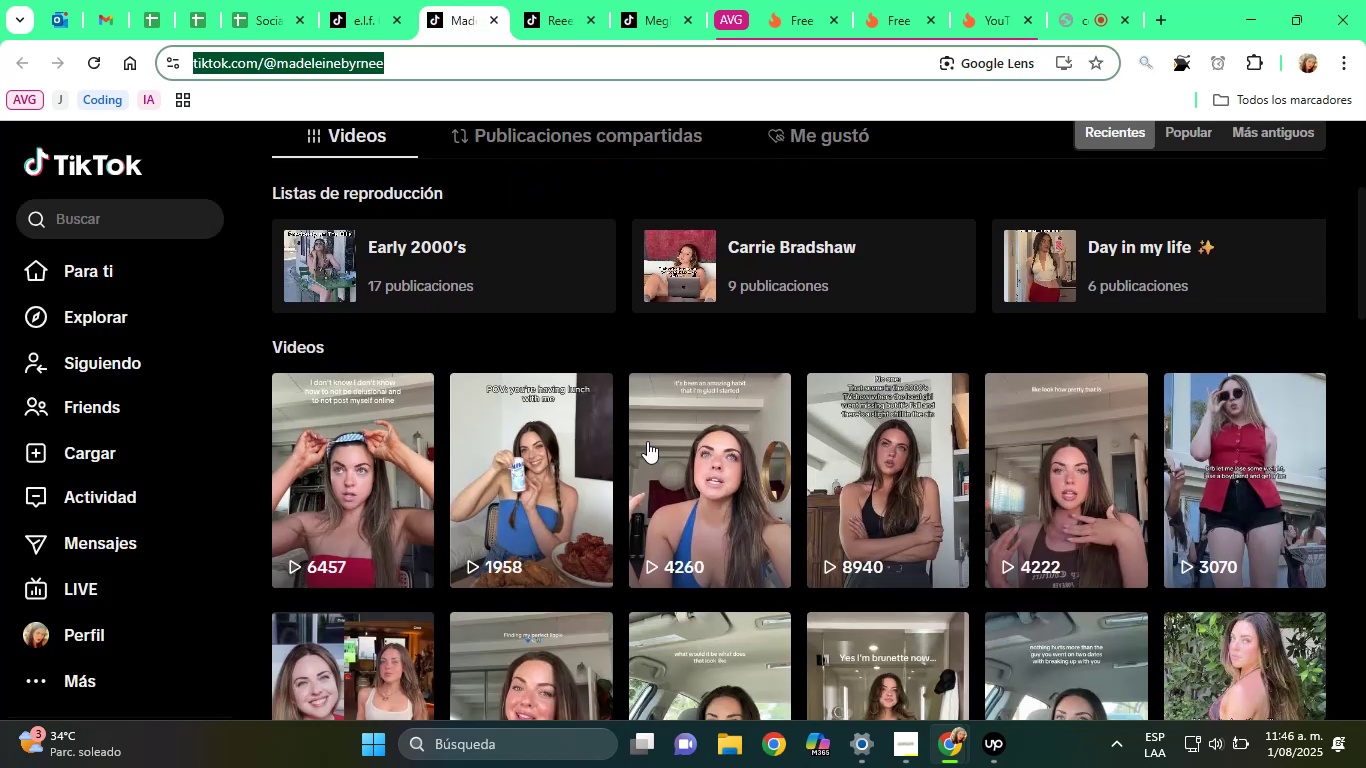 
left_click([561, 426])
 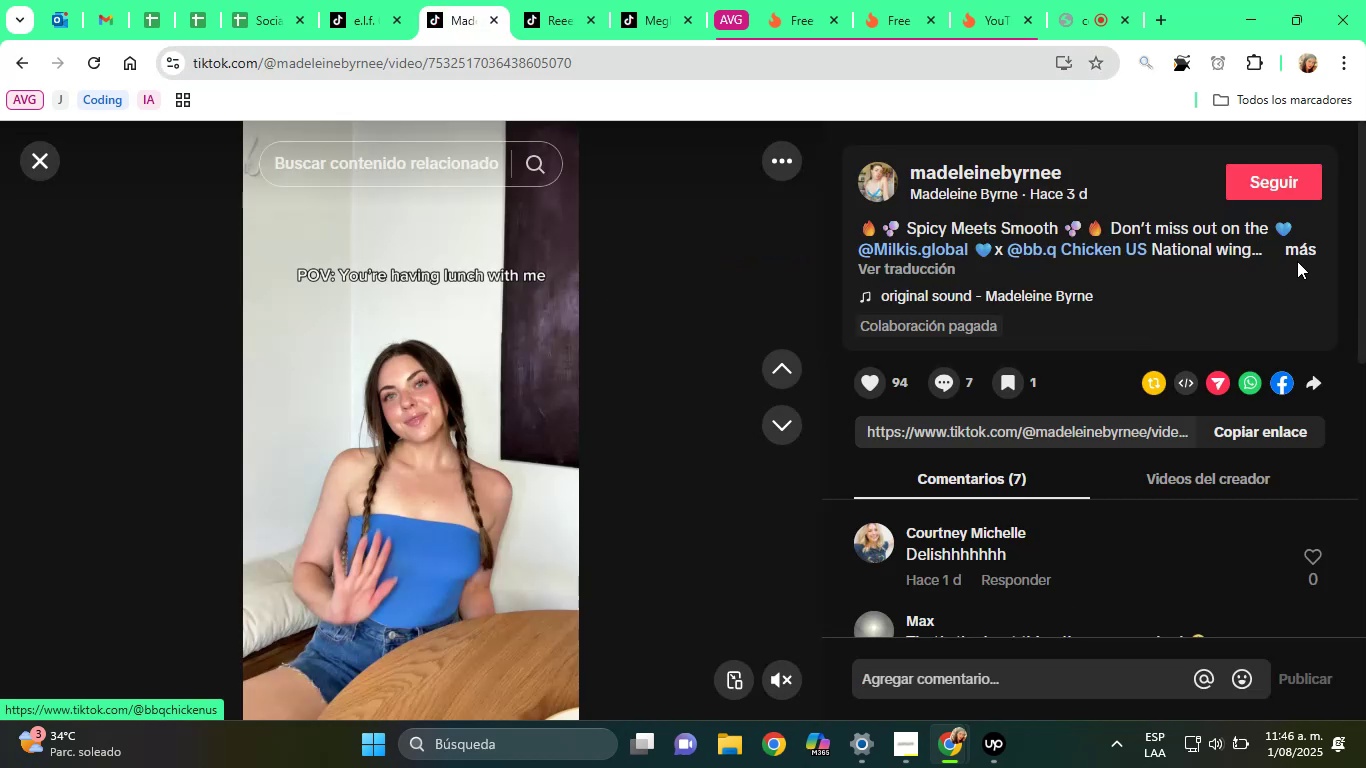 
left_click([1298, 251])
 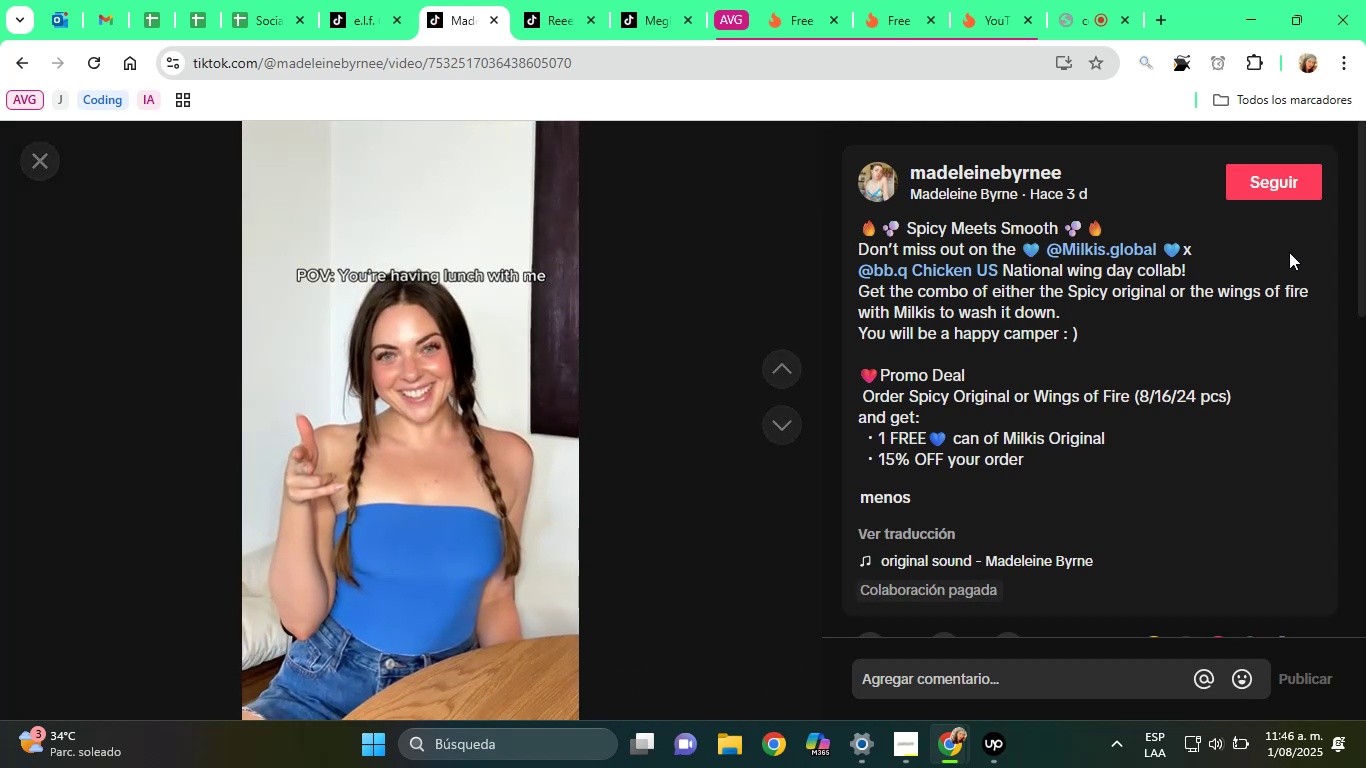 
scroll: coordinate [938, 303], scroll_direction: down, amount: 4.0
 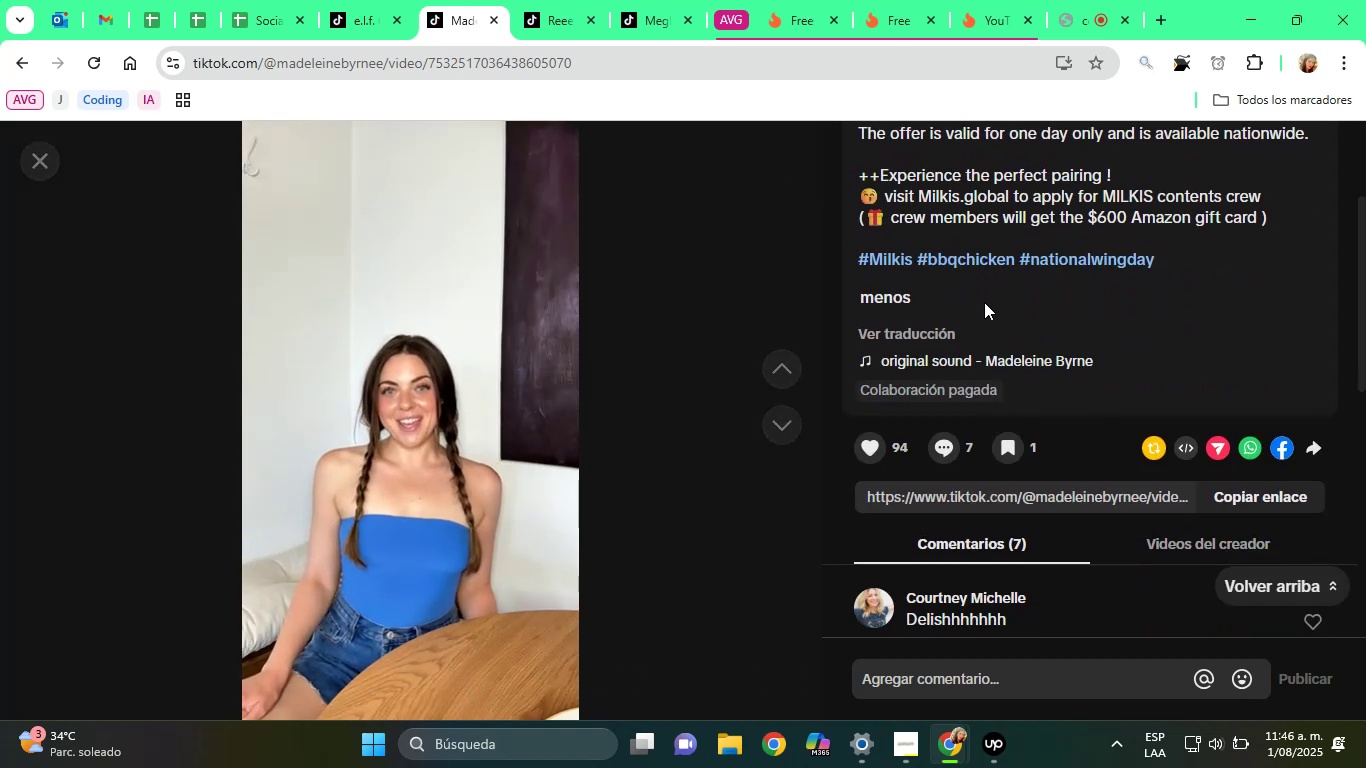 
scroll: coordinate [950, 301], scroll_direction: up, amount: 15.0
 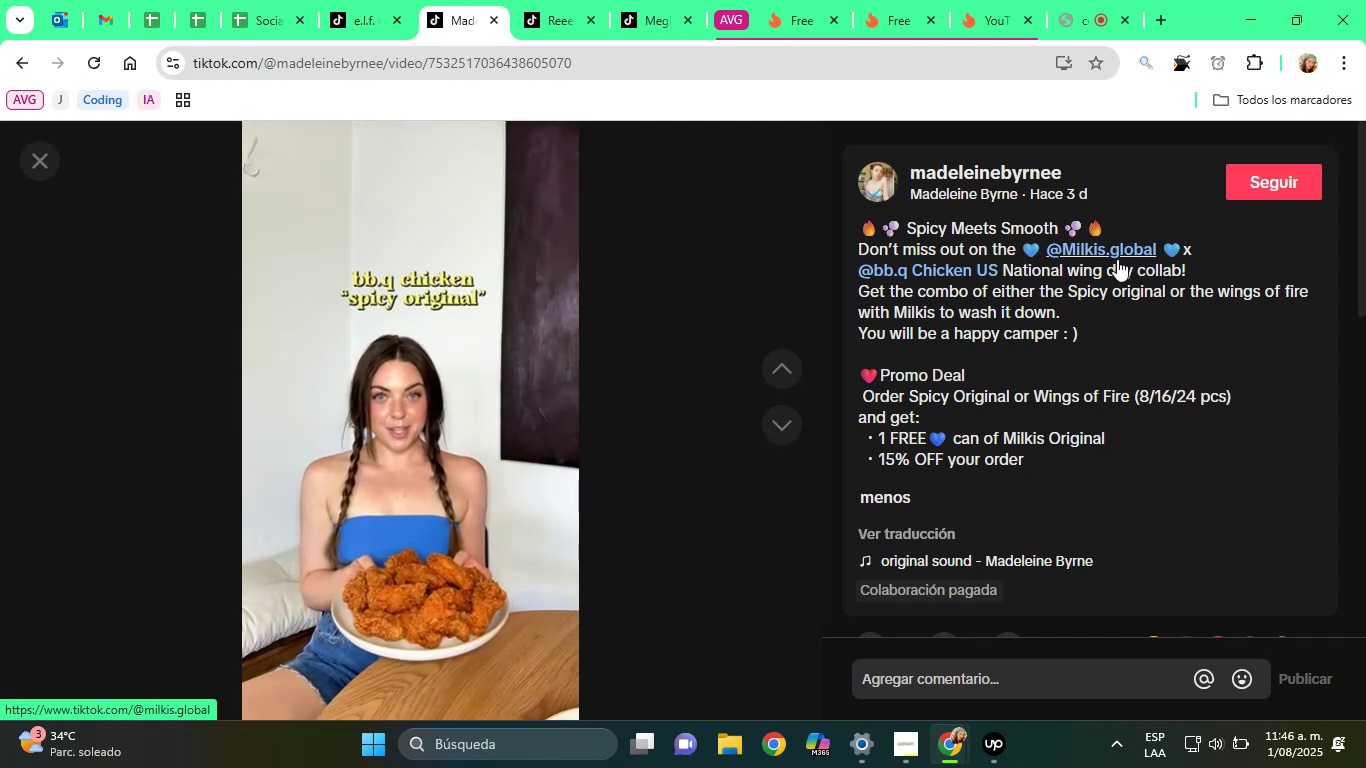 
wait(10.39)
 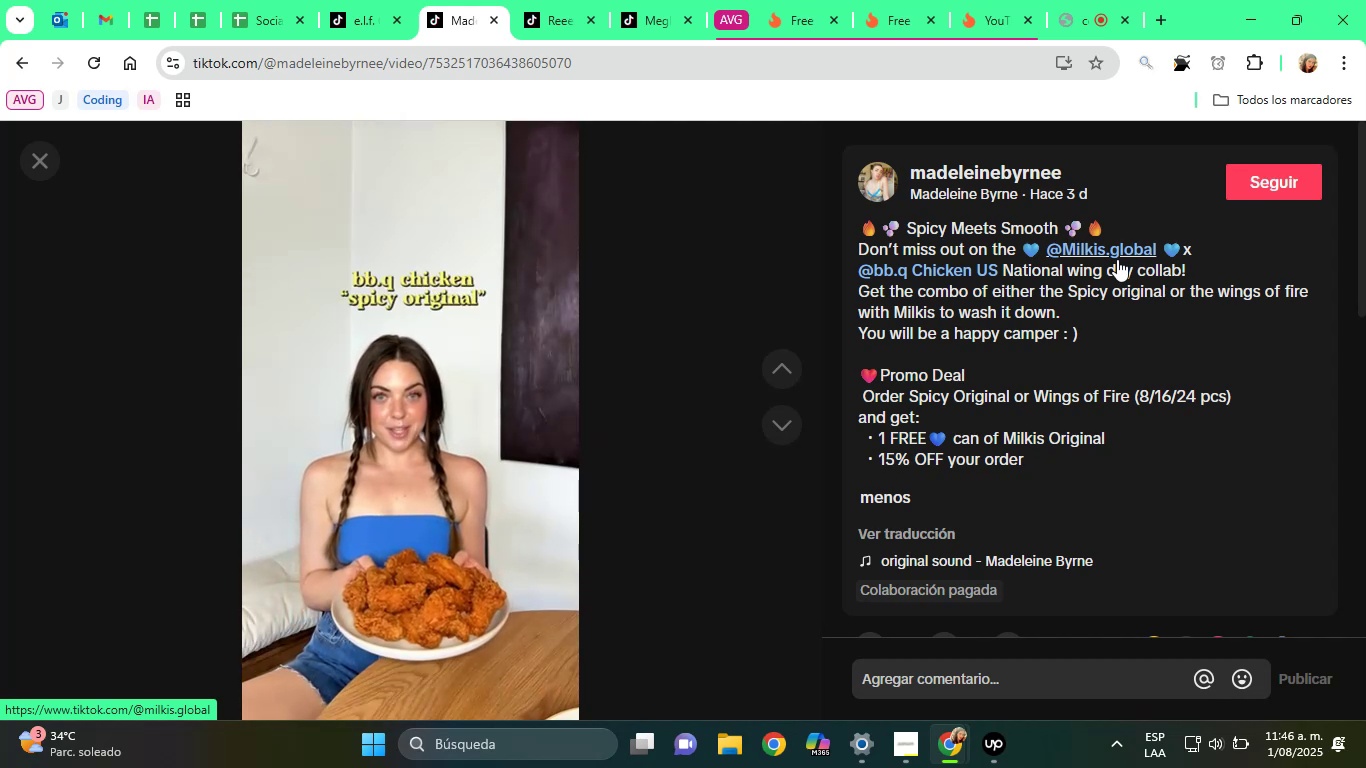 
left_click([1117, 259])
 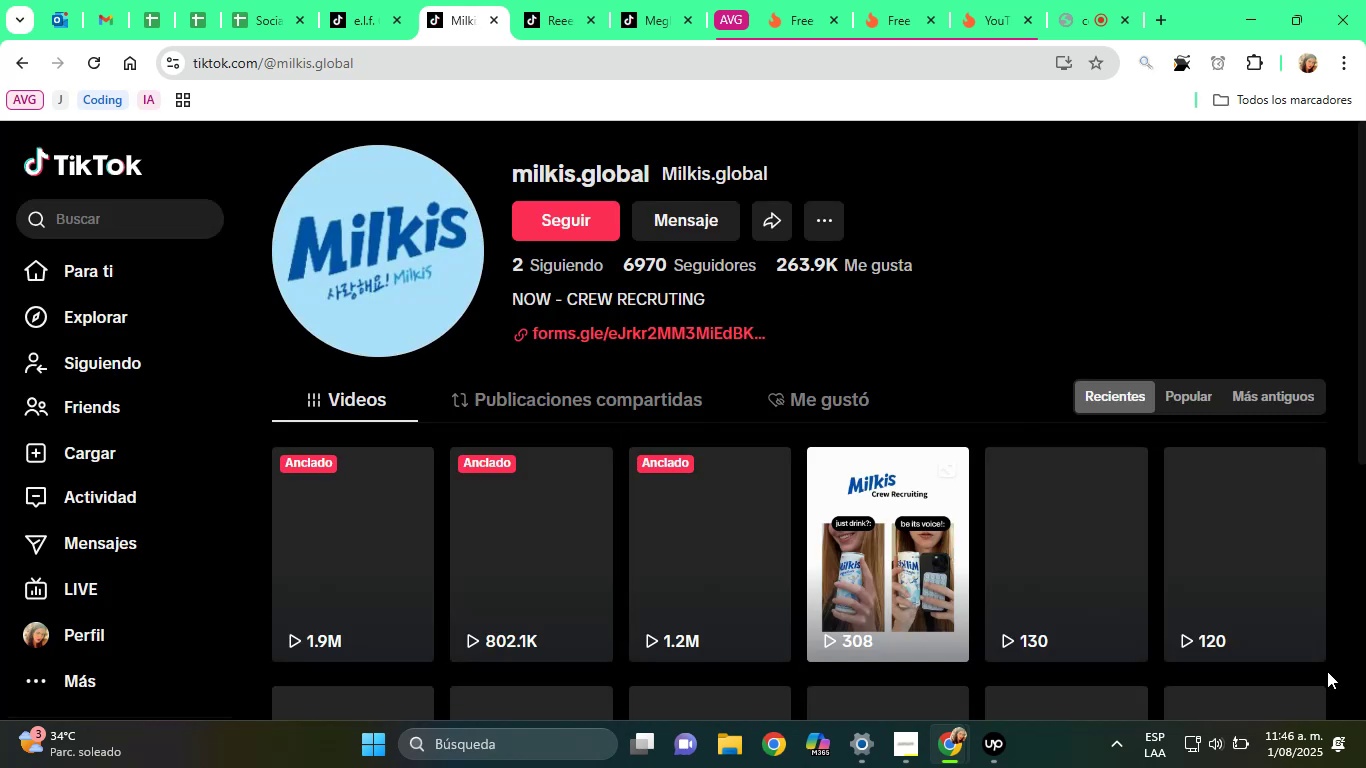 
wait(5.05)
 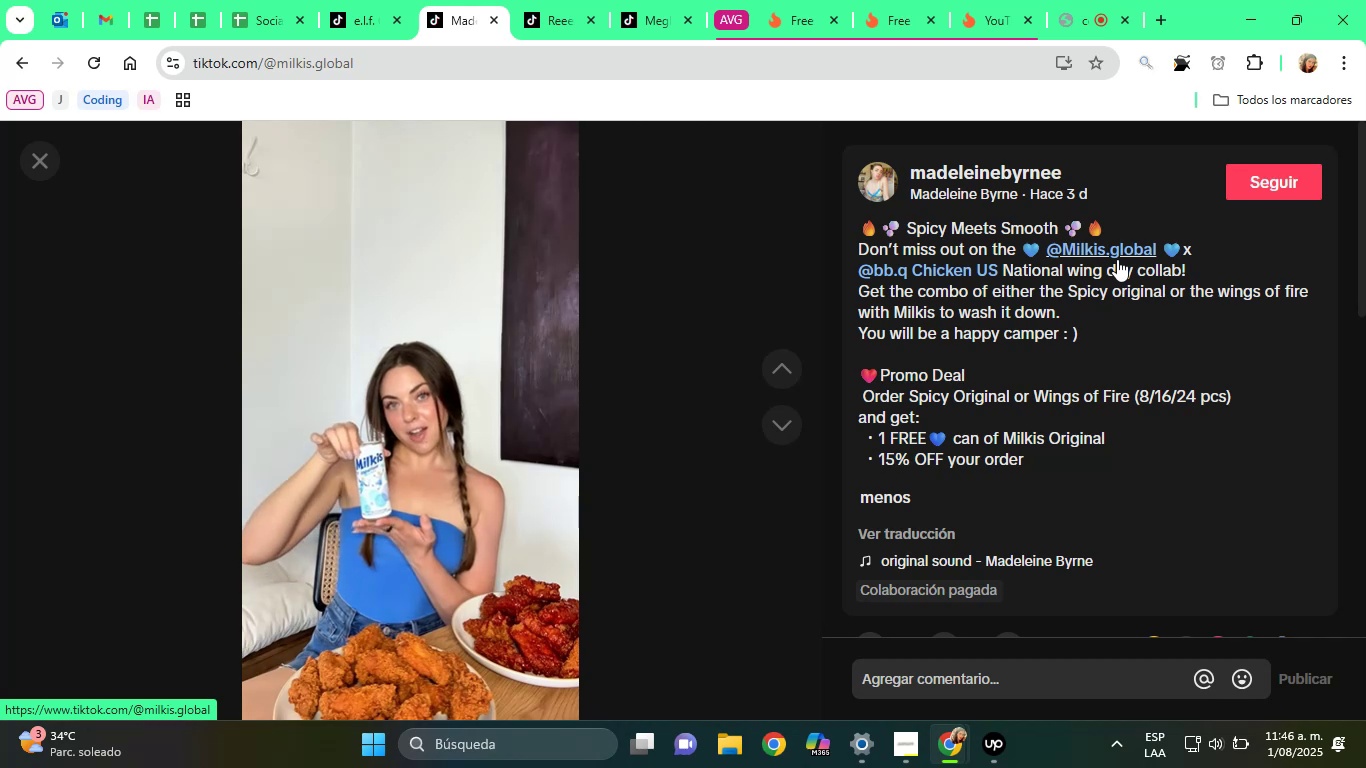 
scroll: coordinate [561, 404], scroll_direction: down, amount: 3.0
 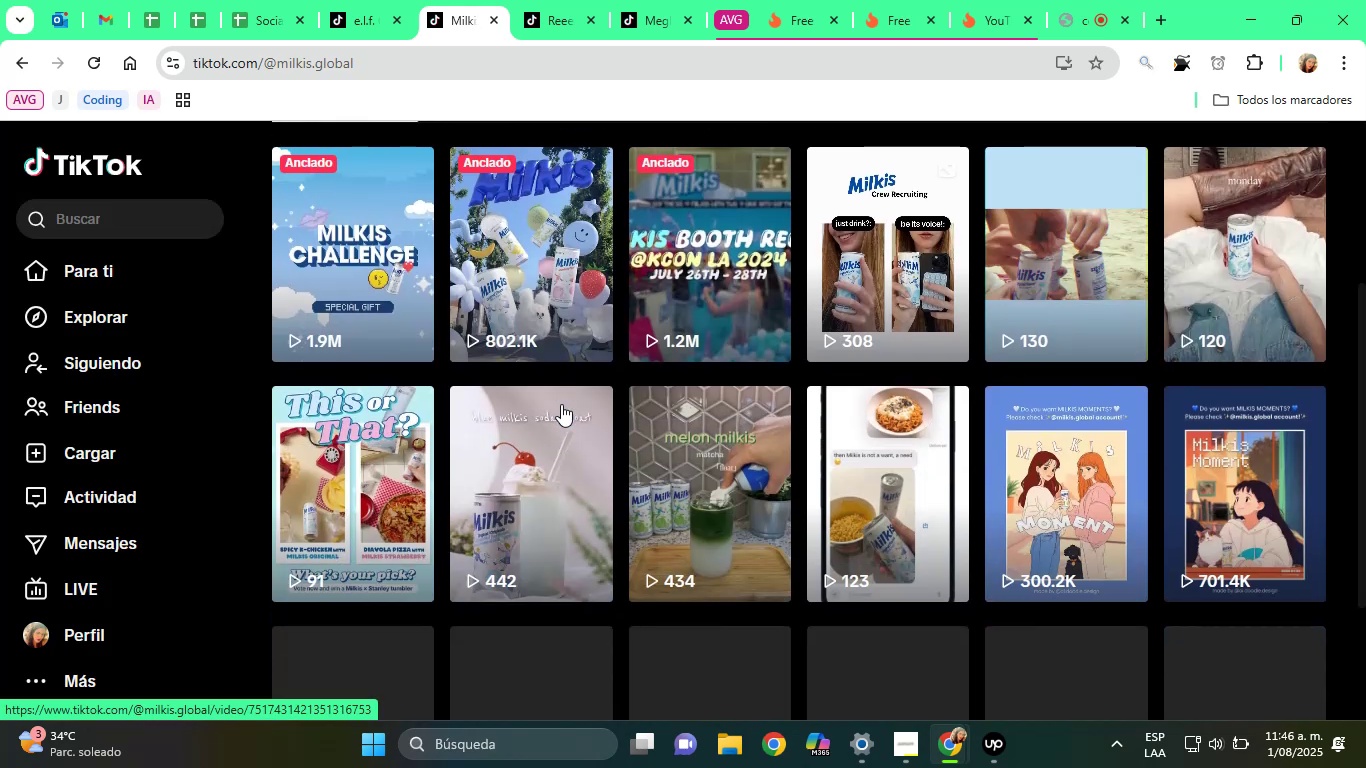 
scroll: coordinate [561, 404], scroll_direction: up, amount: 4.0
 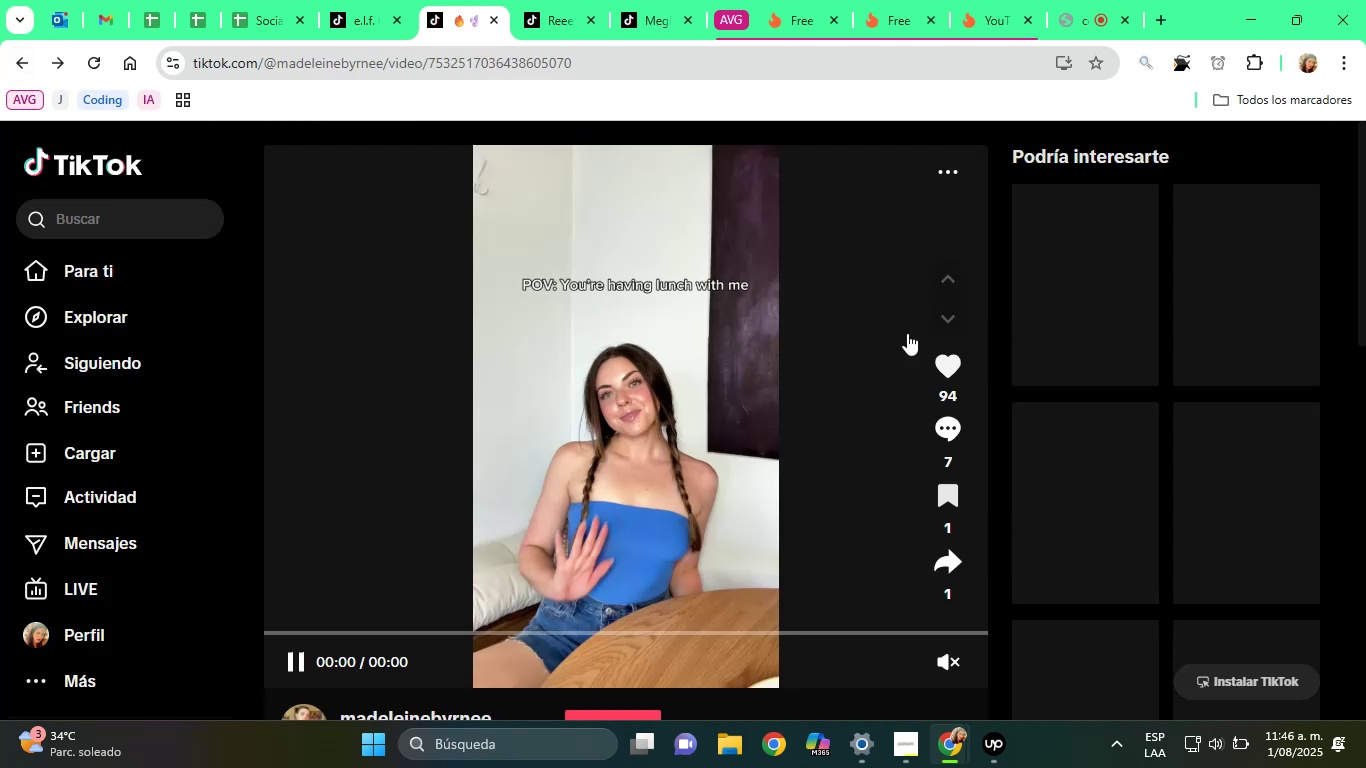 
scroll: coordinate [625, 380], scroll_direction: down, amount: 2.0
 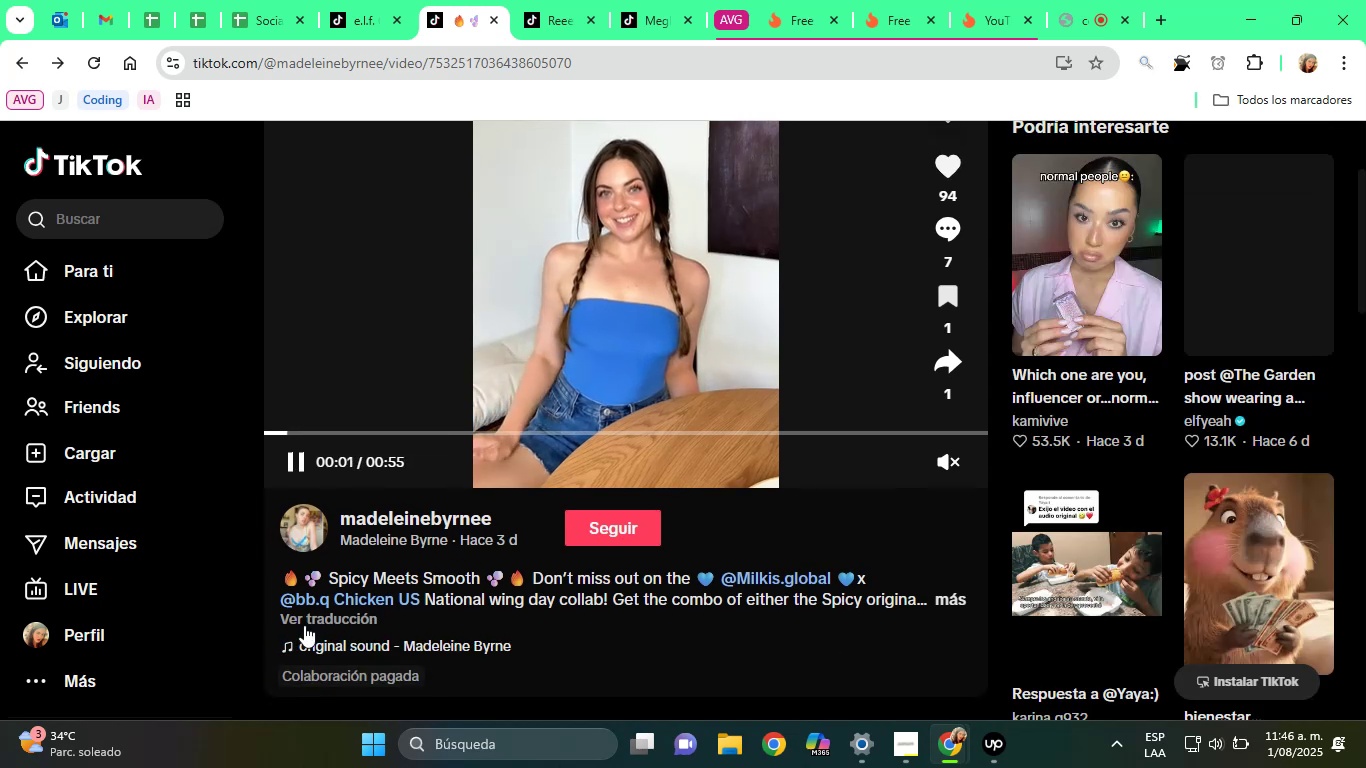 
left_click([372, 608])
 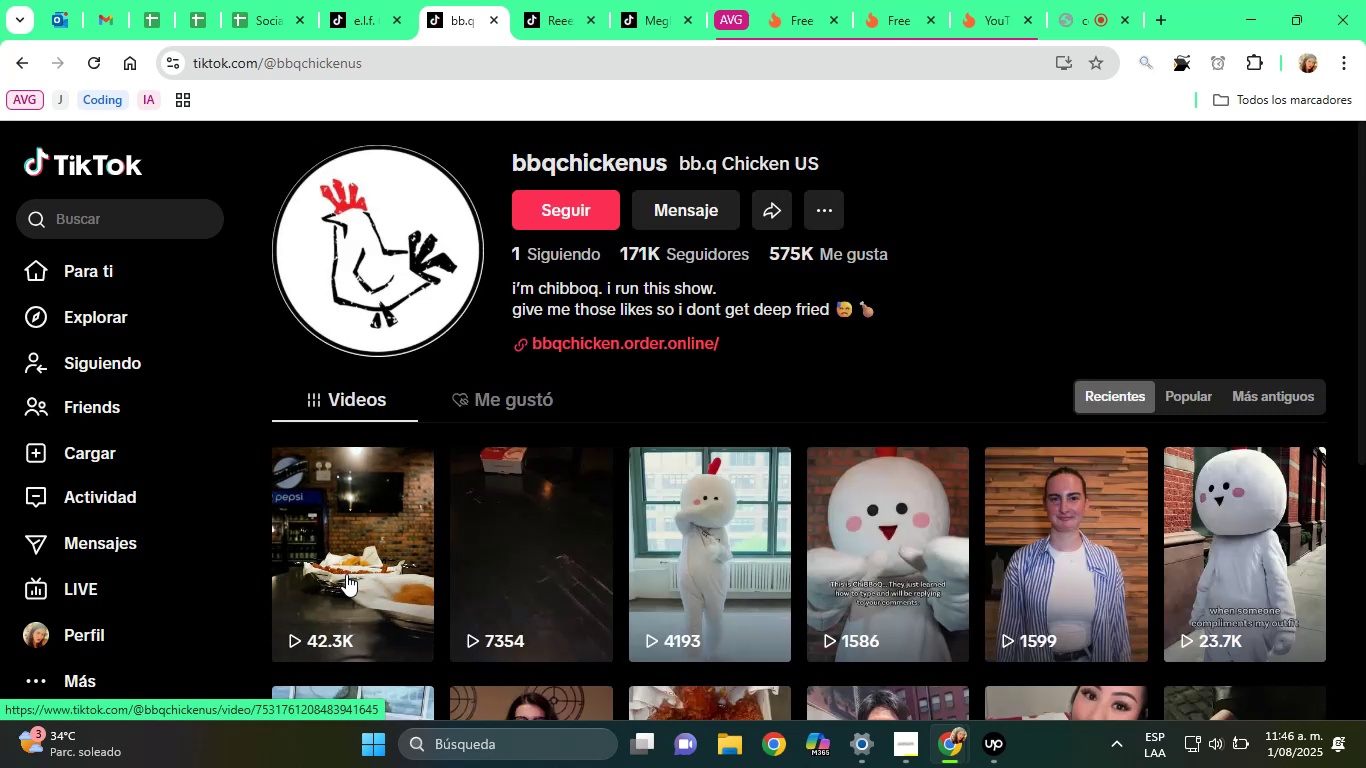 
wait(9.03)
 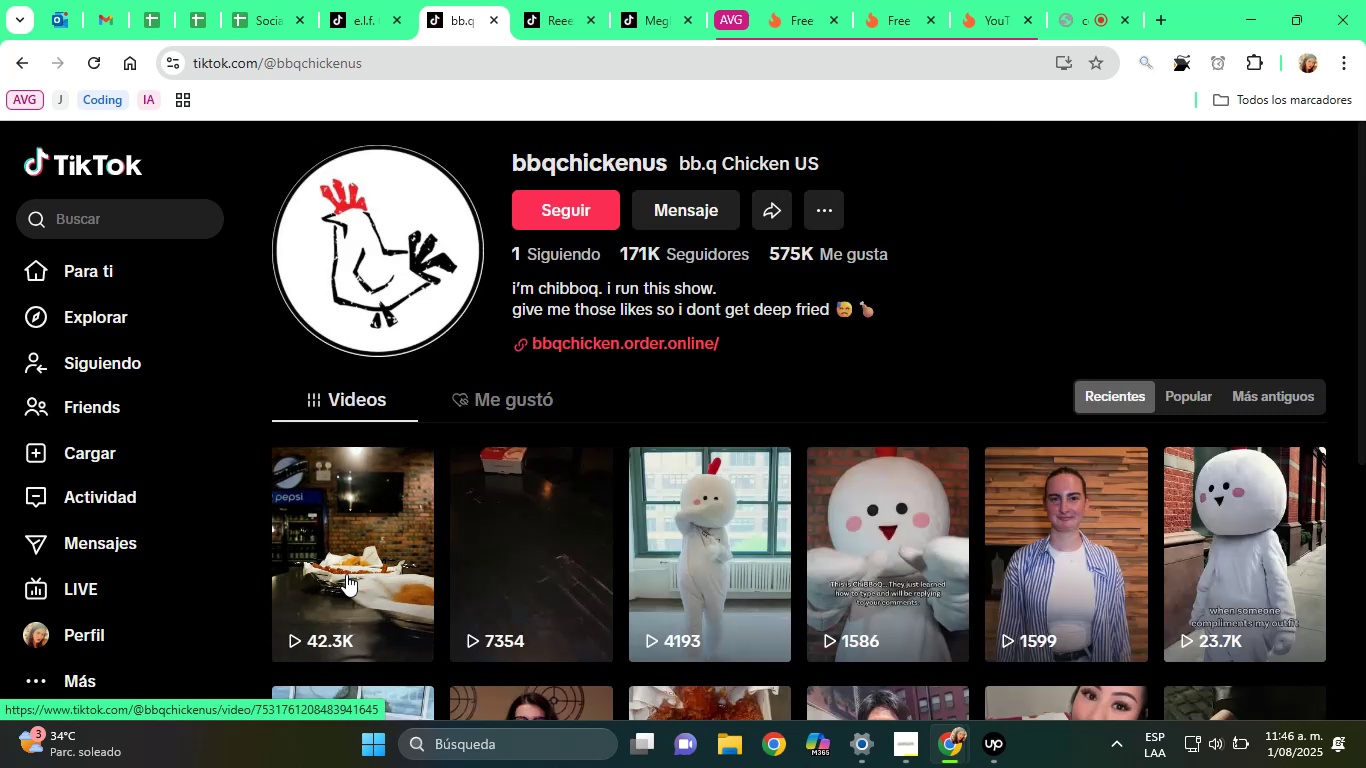 
scroll: coordinate [871, 443], scroll_direction: down, amount: 3.0
 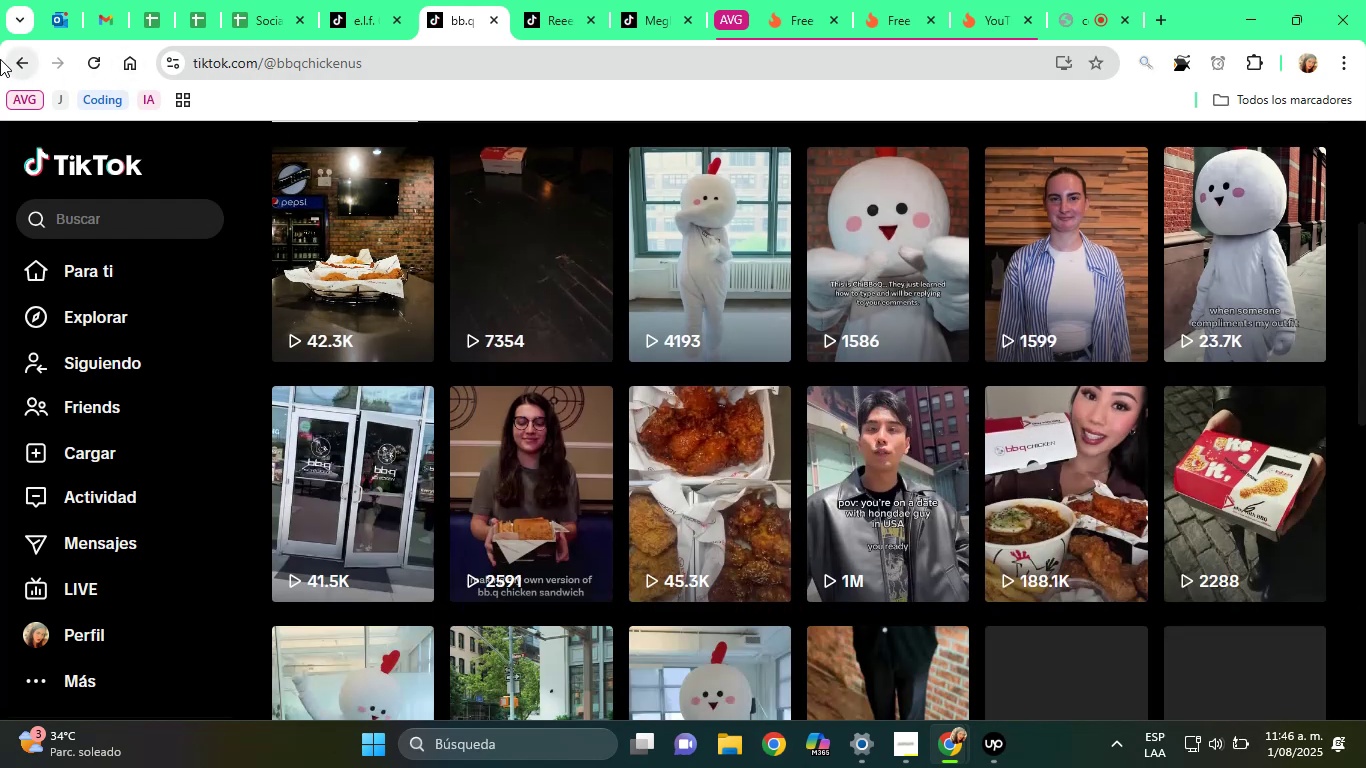 
left_click([9, 61])
 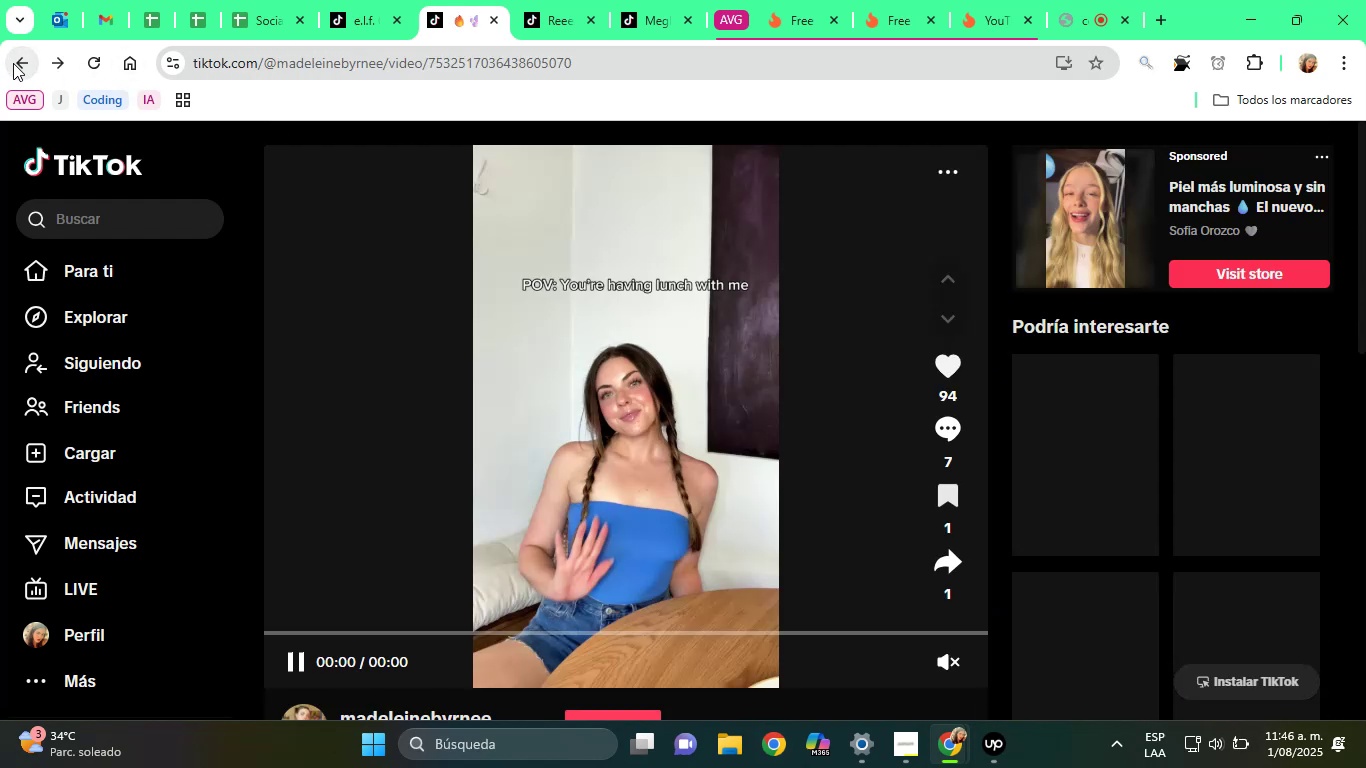 
left_click([13, 63])
 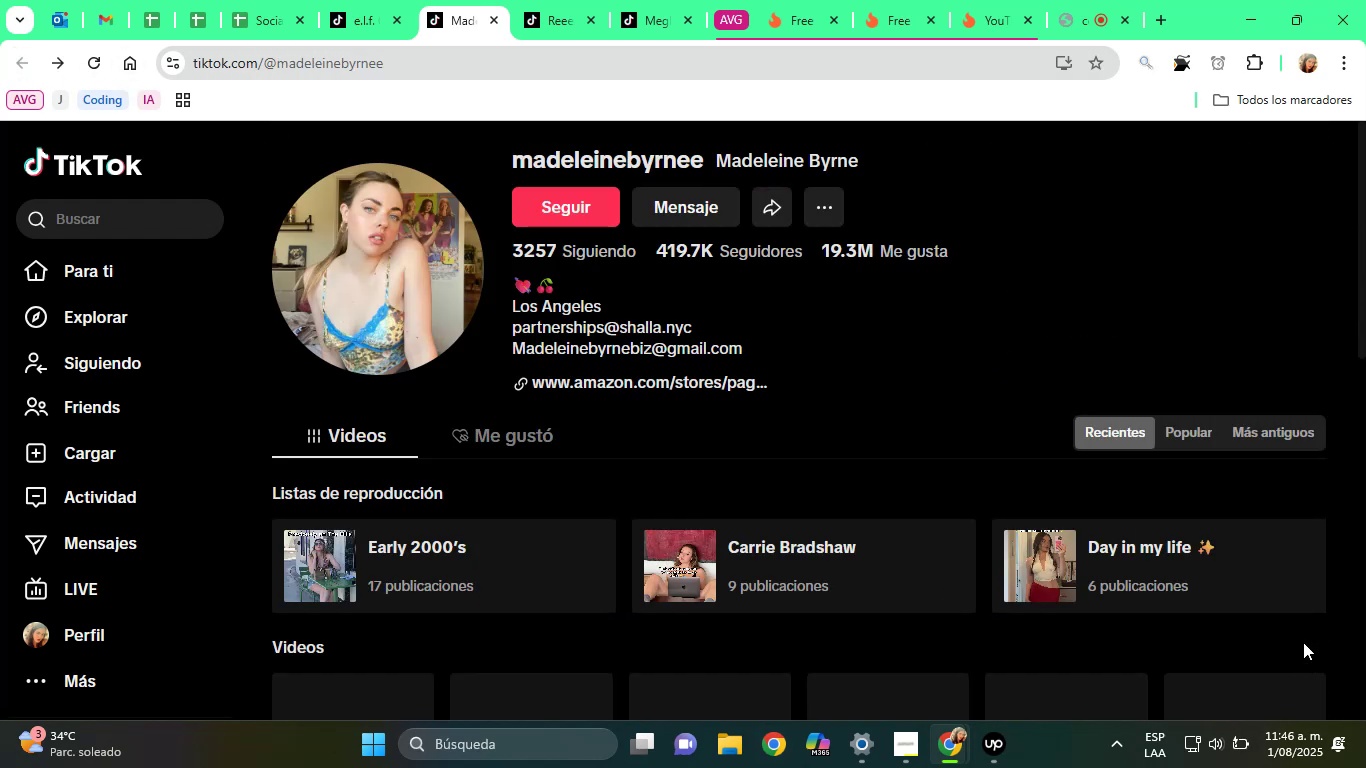 
scroll: coordinate [780, 472], scroll_direction: down, amount: 6.0
 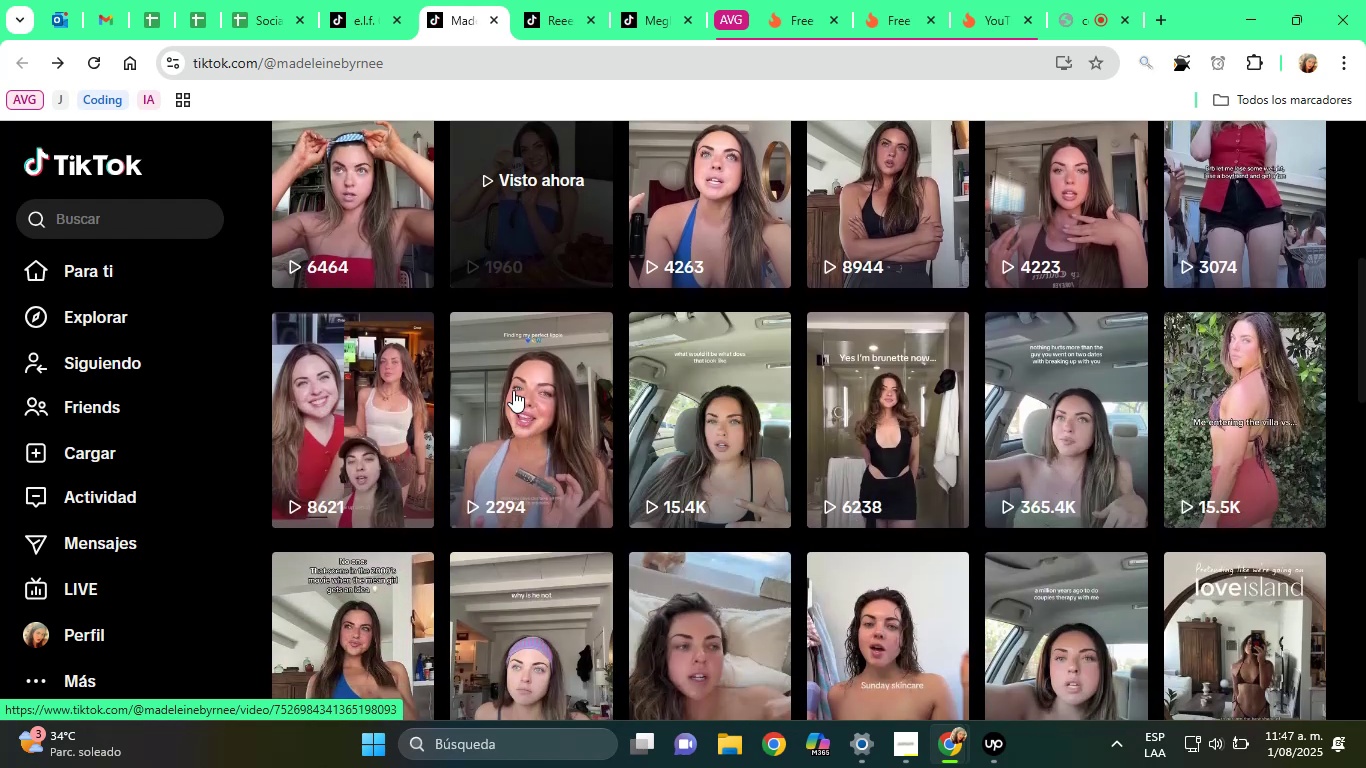 
left_click([513, 388])
 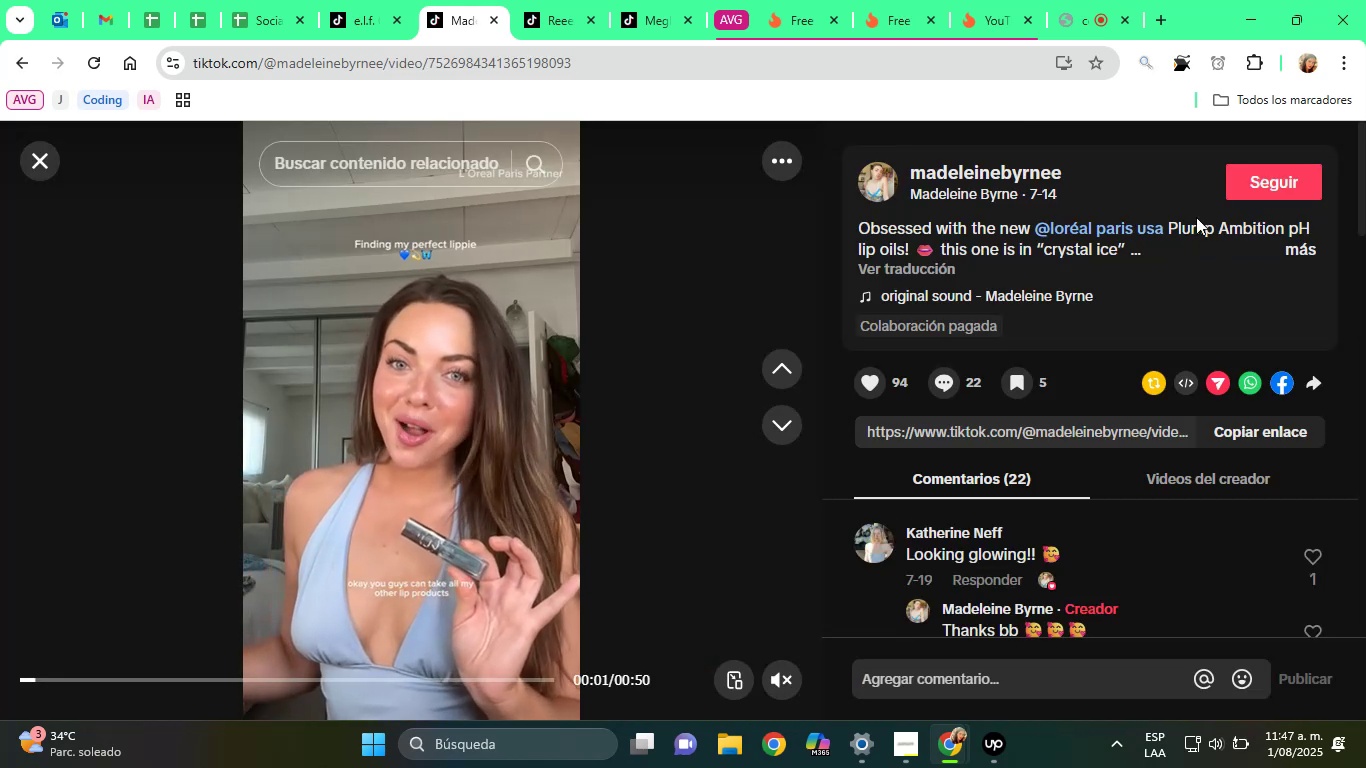 
left_click([1306, 257])
 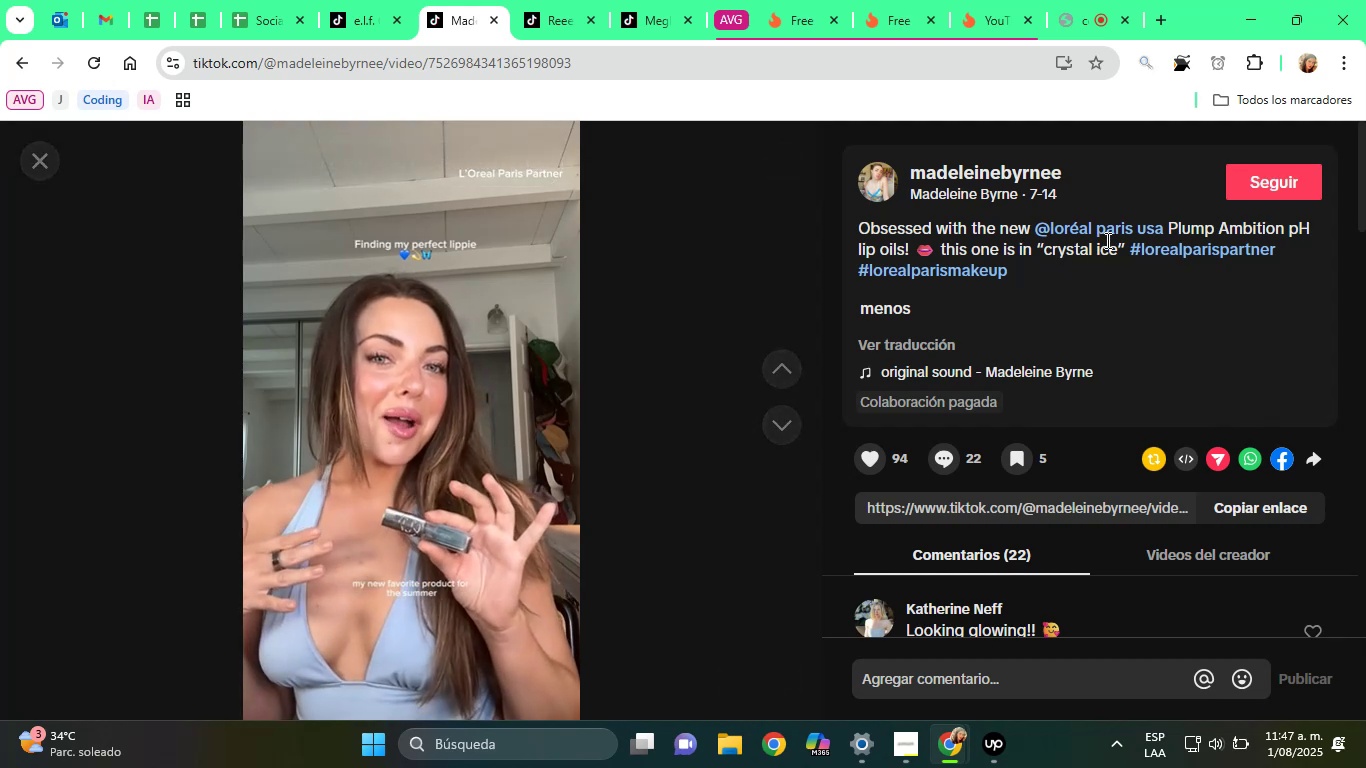 
left_click([1110, 233])
 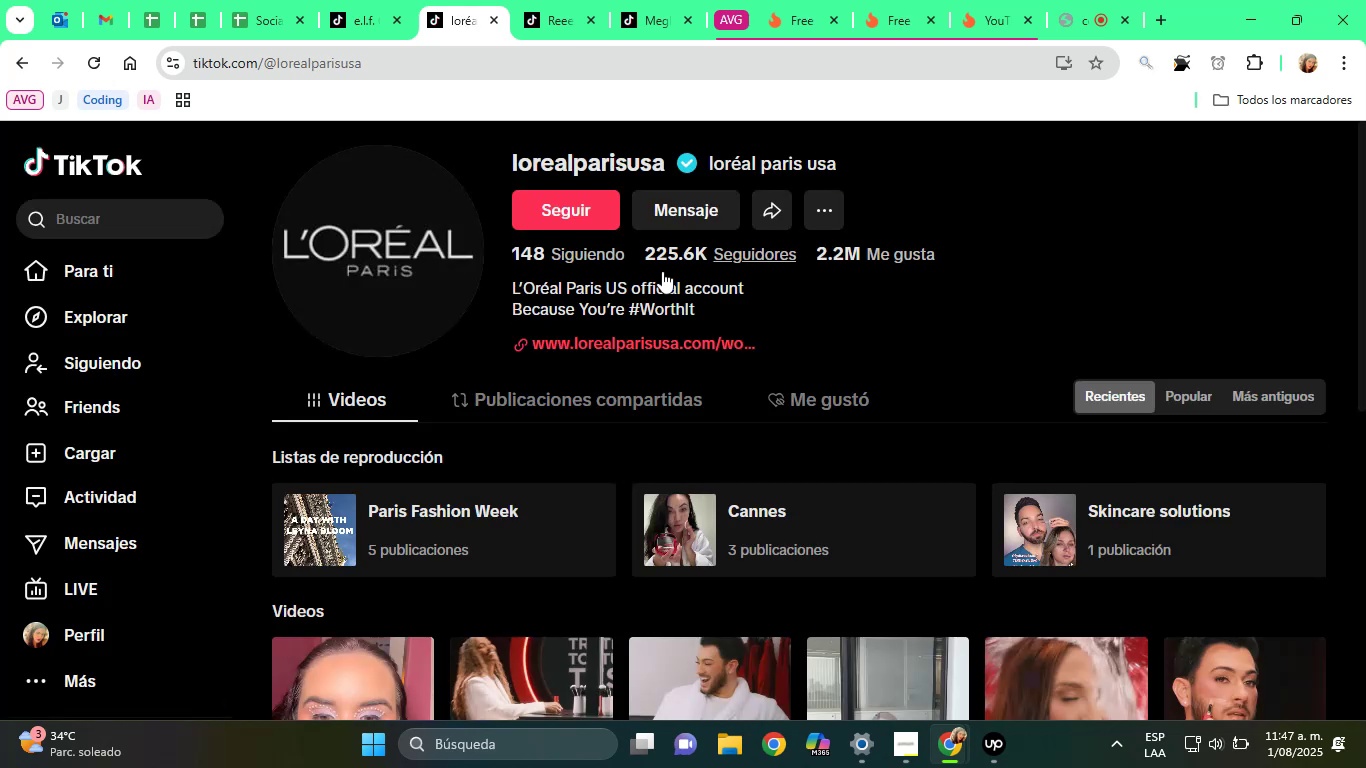 
left_click_drag(start_coordinate=[506, 290], to_coordinate=[622, 292])
 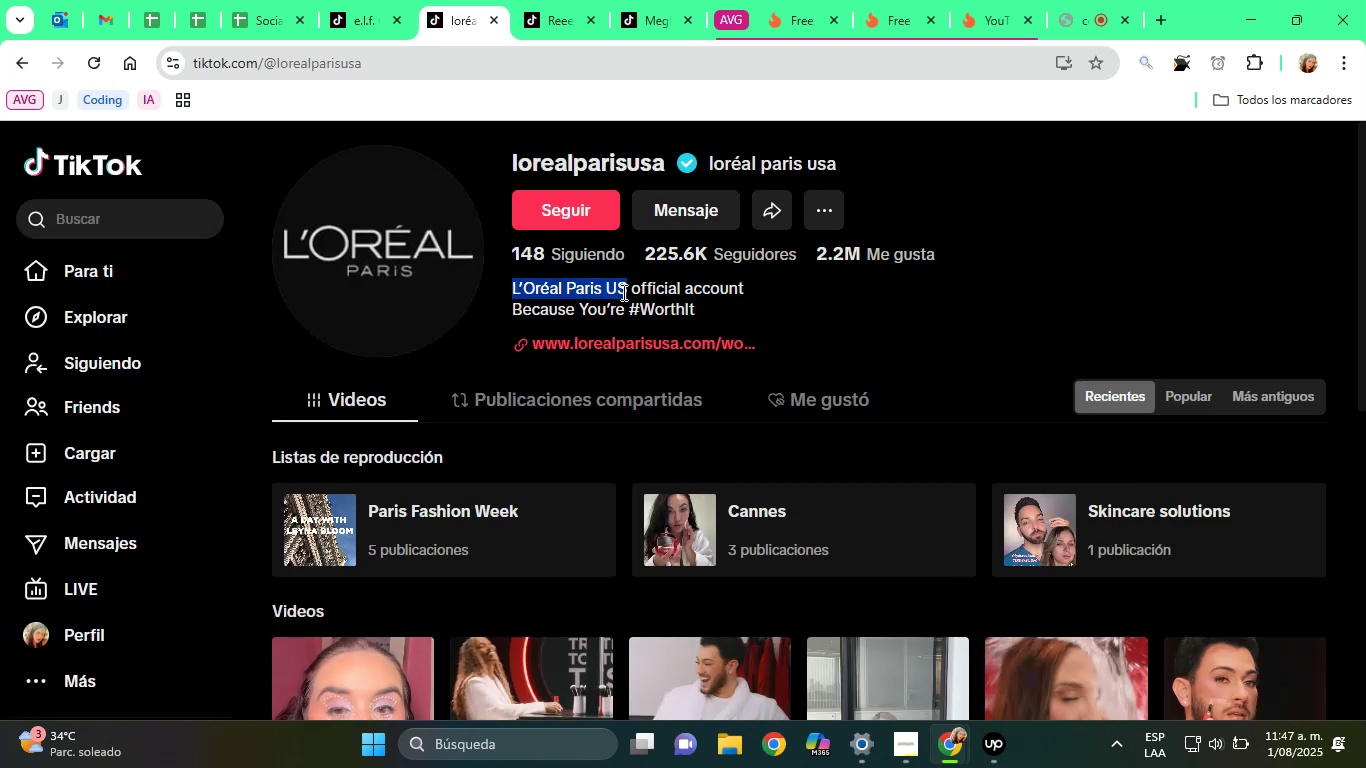 
right_click([622, 292])
 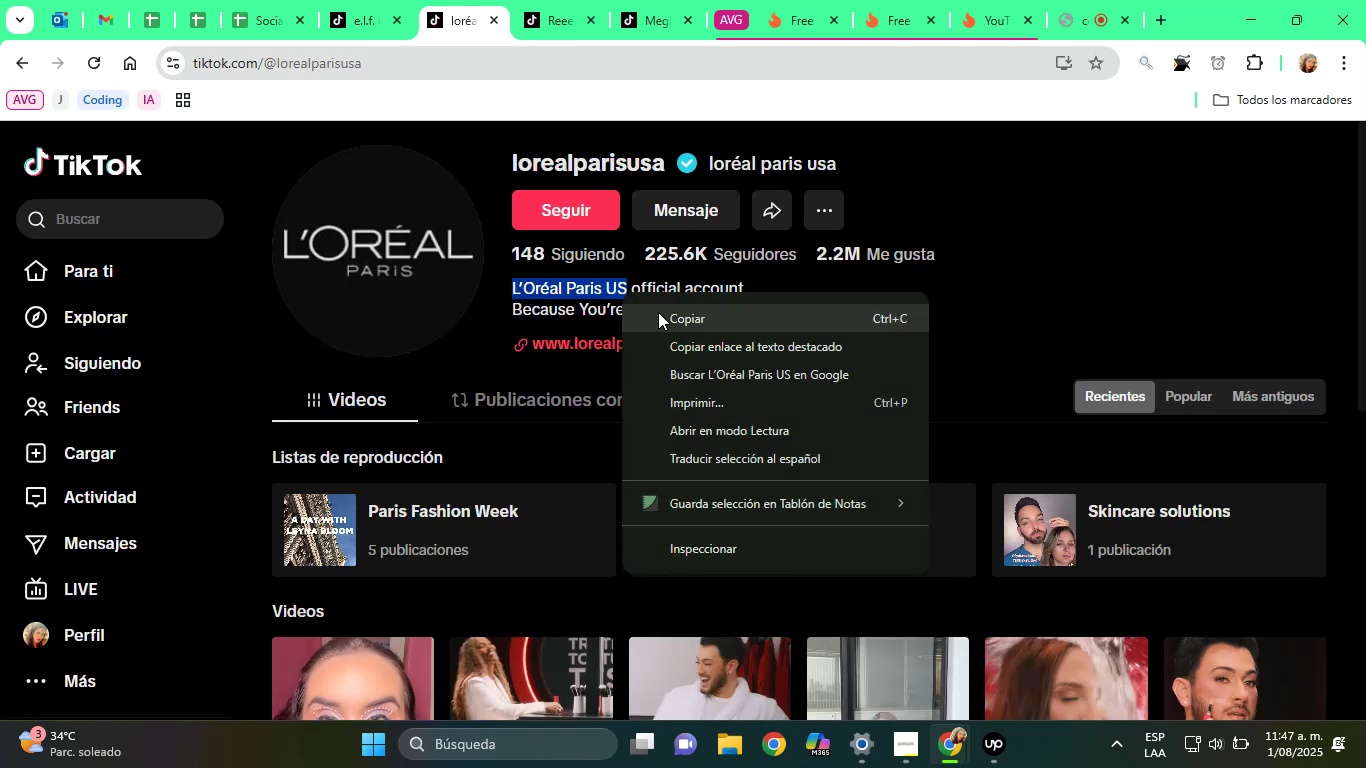 
left_click([660, 312])
 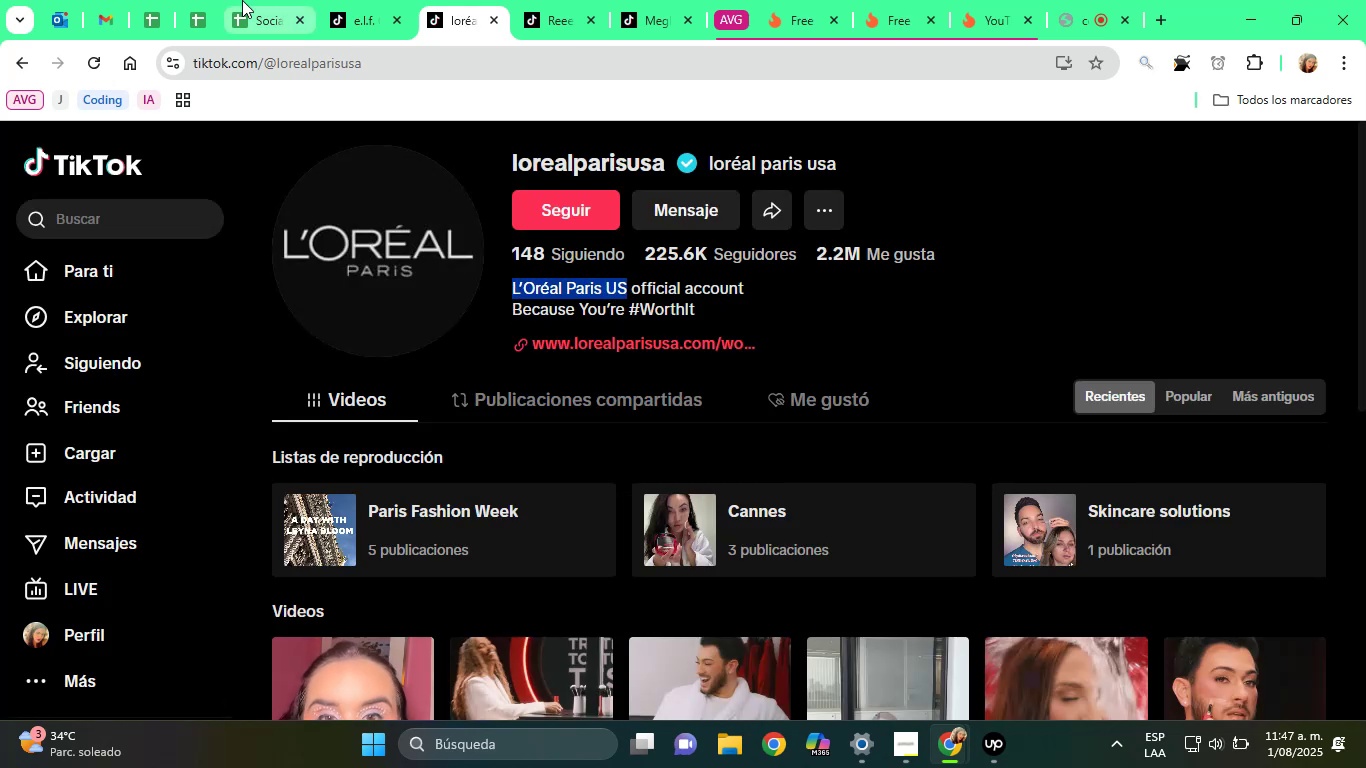 
left_click([257, 0])
 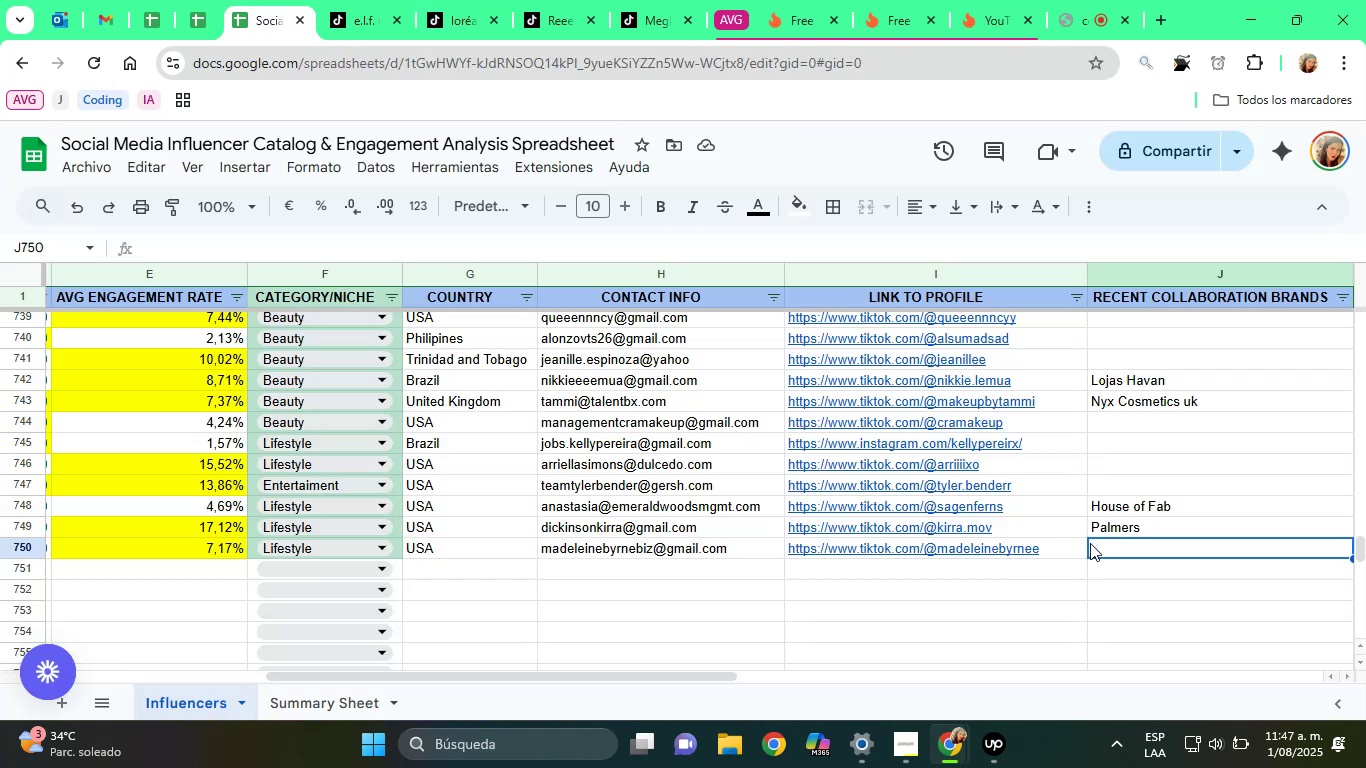 
right_click([1093, 545])
 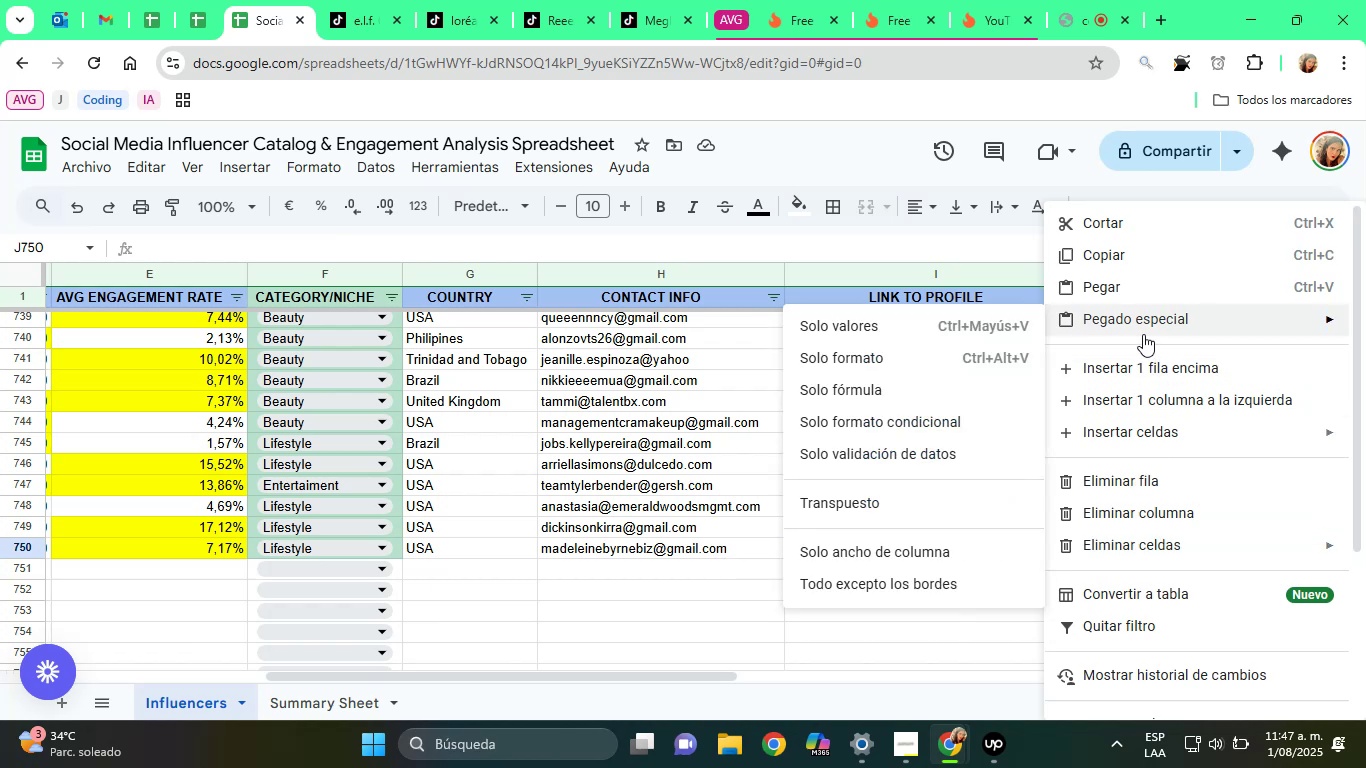 
left_click([942, 334])
 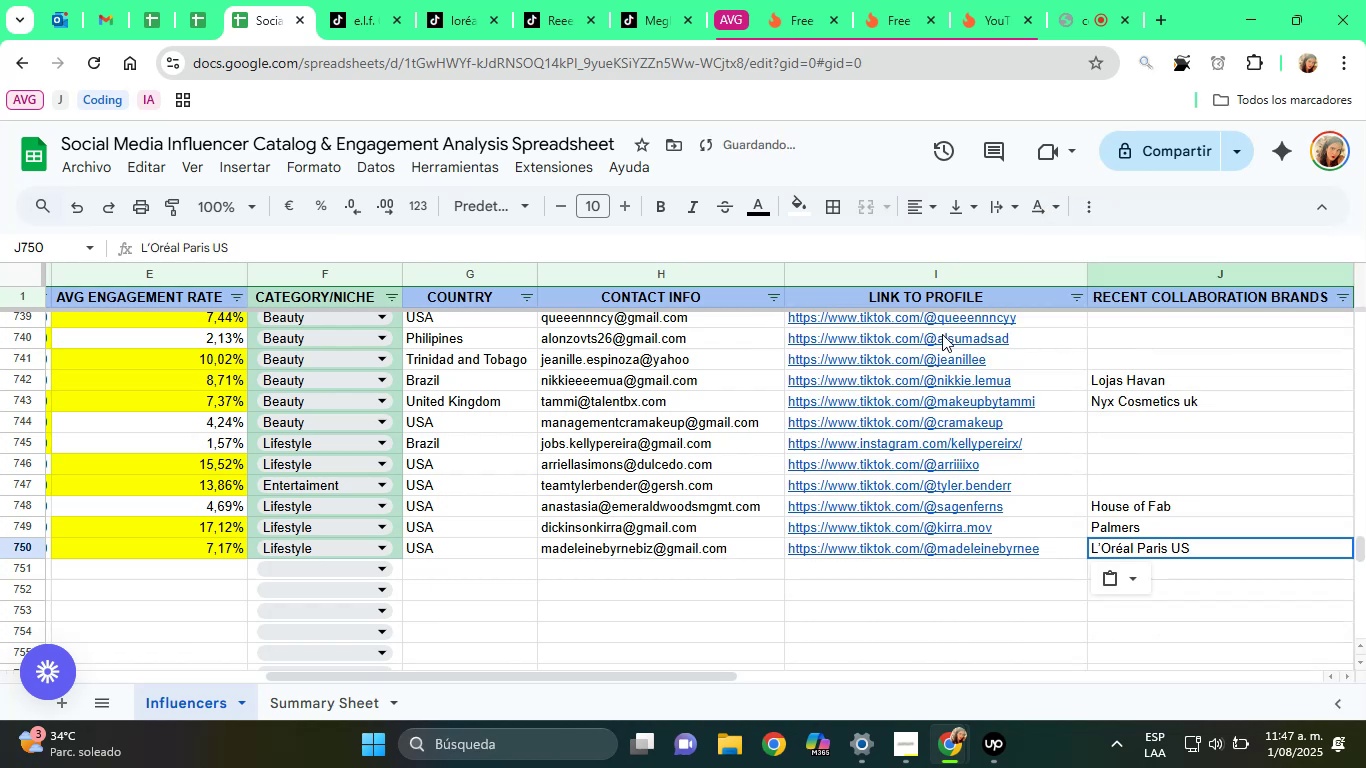 
key(ArrowDown)
 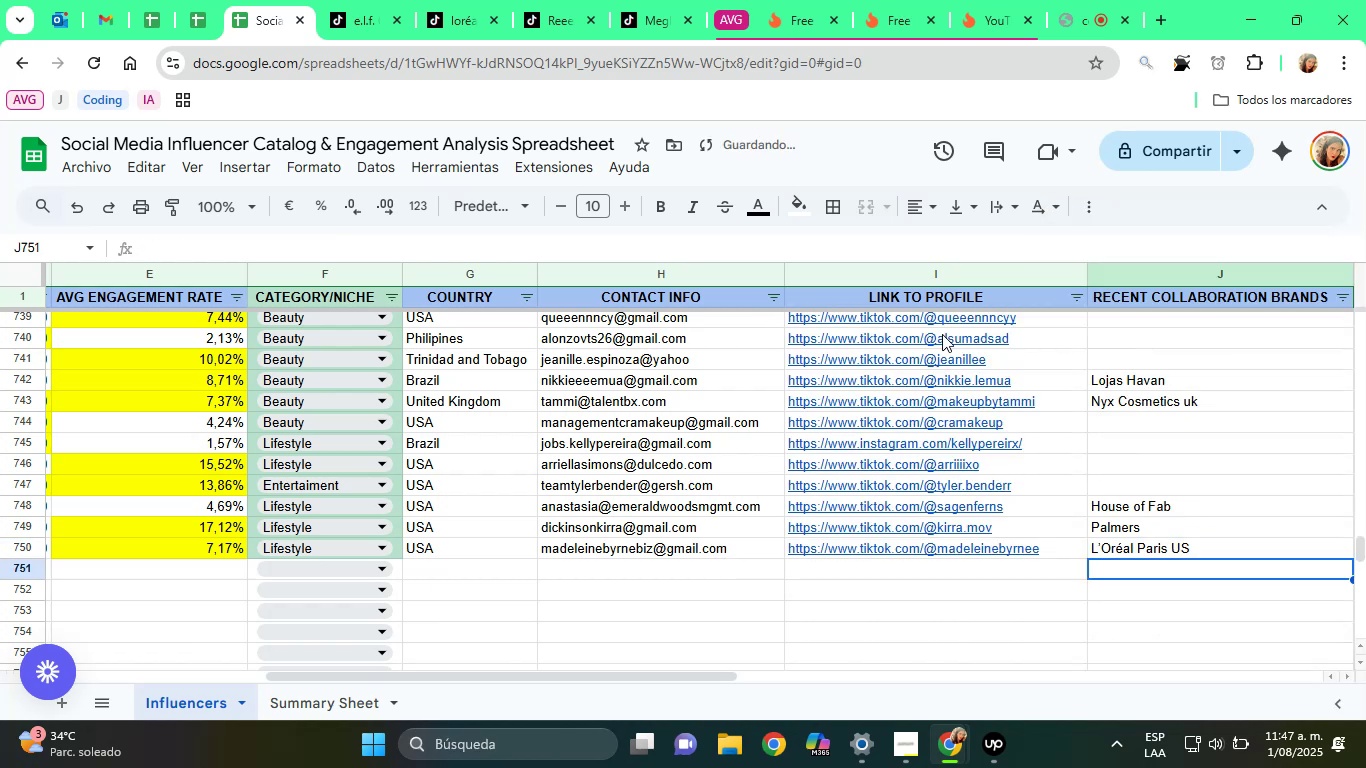 
hold_key(key=ArrowLeft, duration=1.05)
 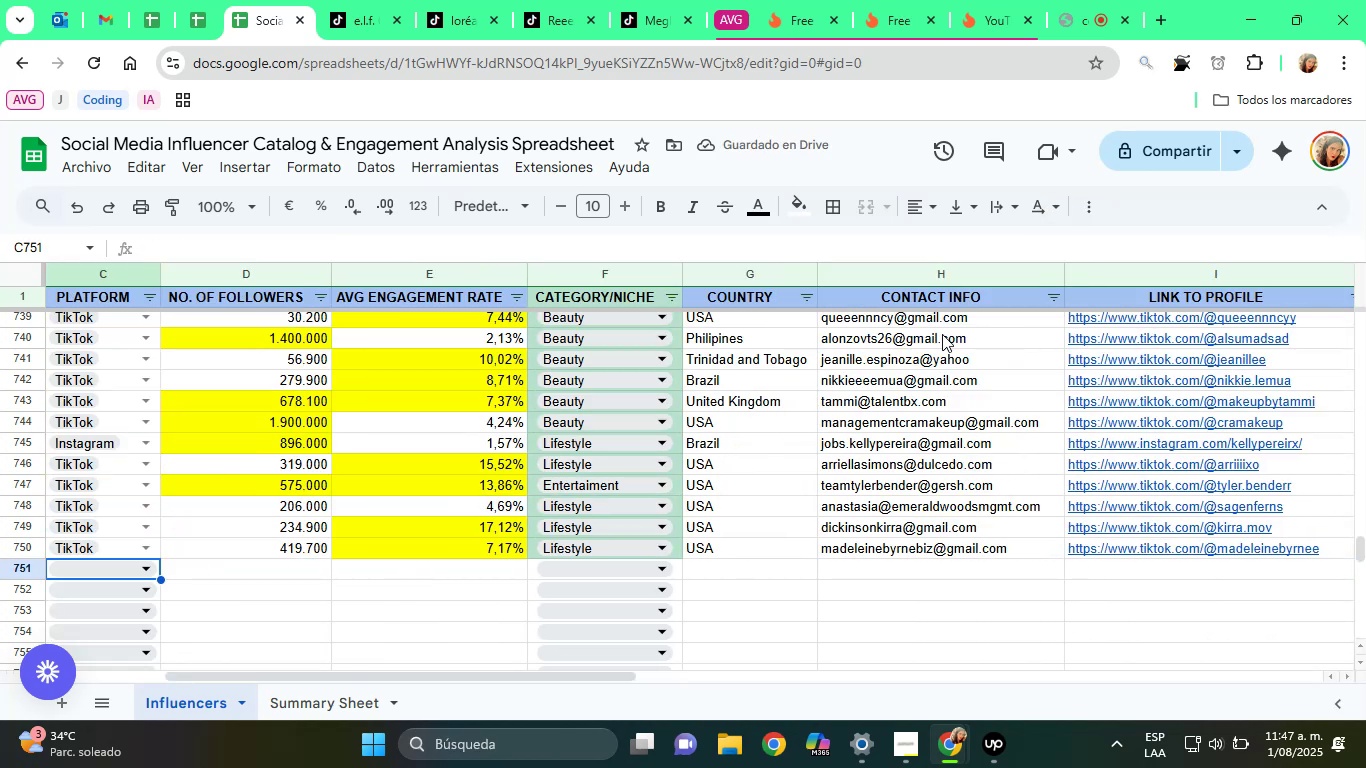 
key(ArrowLeft)
 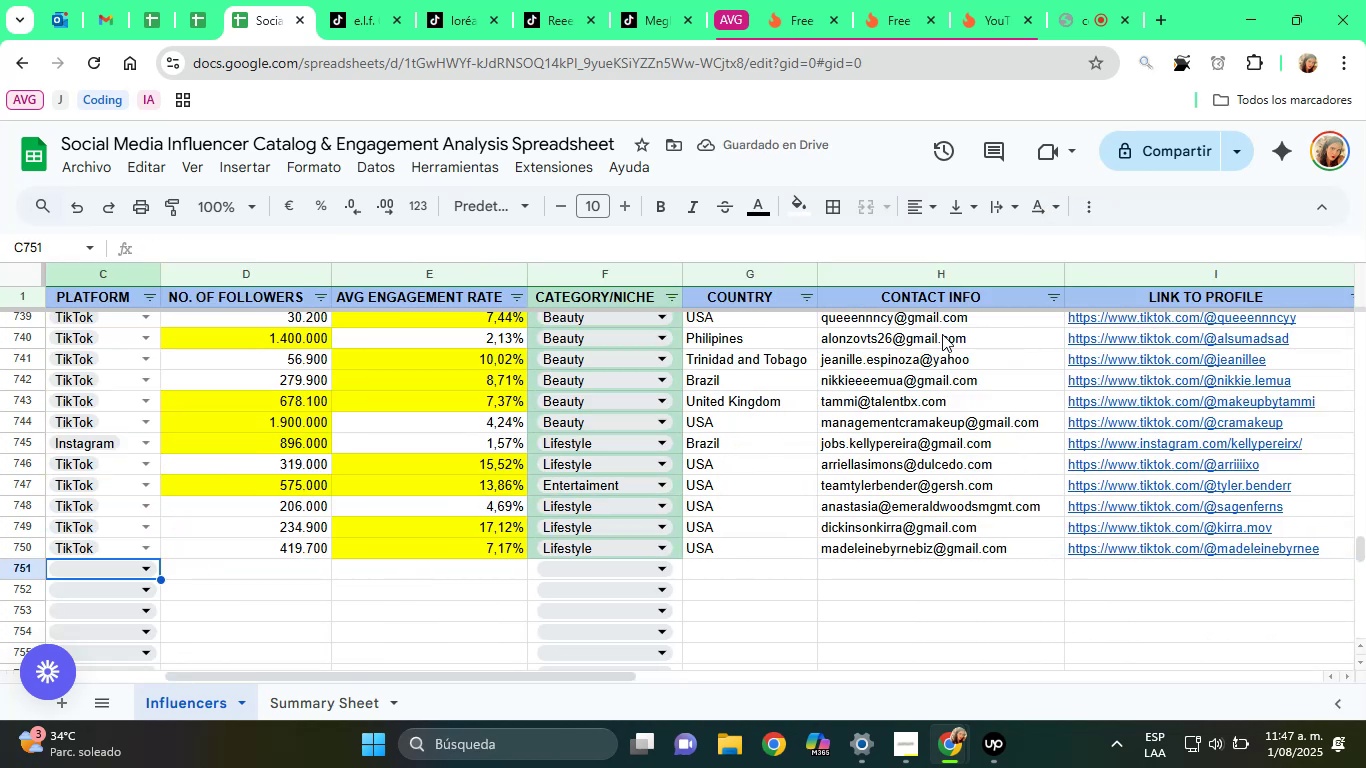 
key(ArrowLeft)
 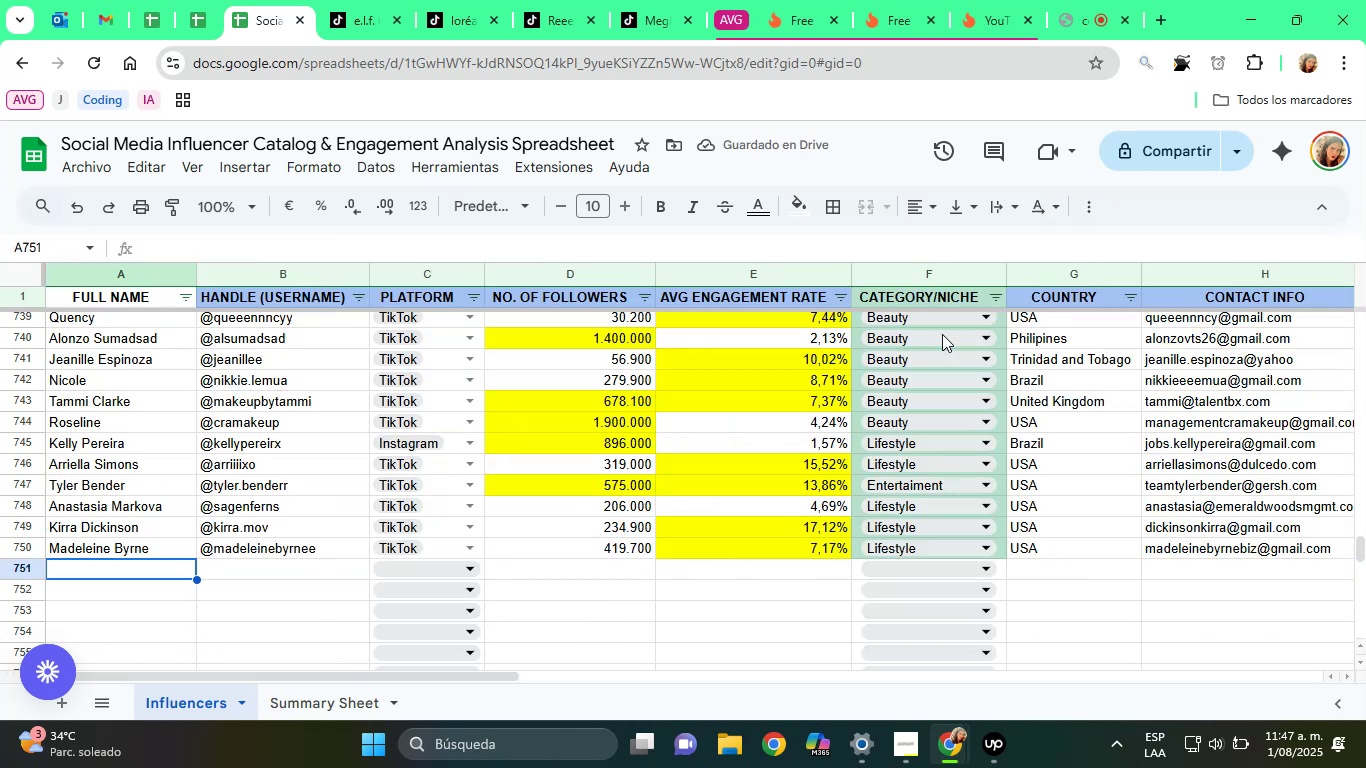 
key(ArrowLeft)
 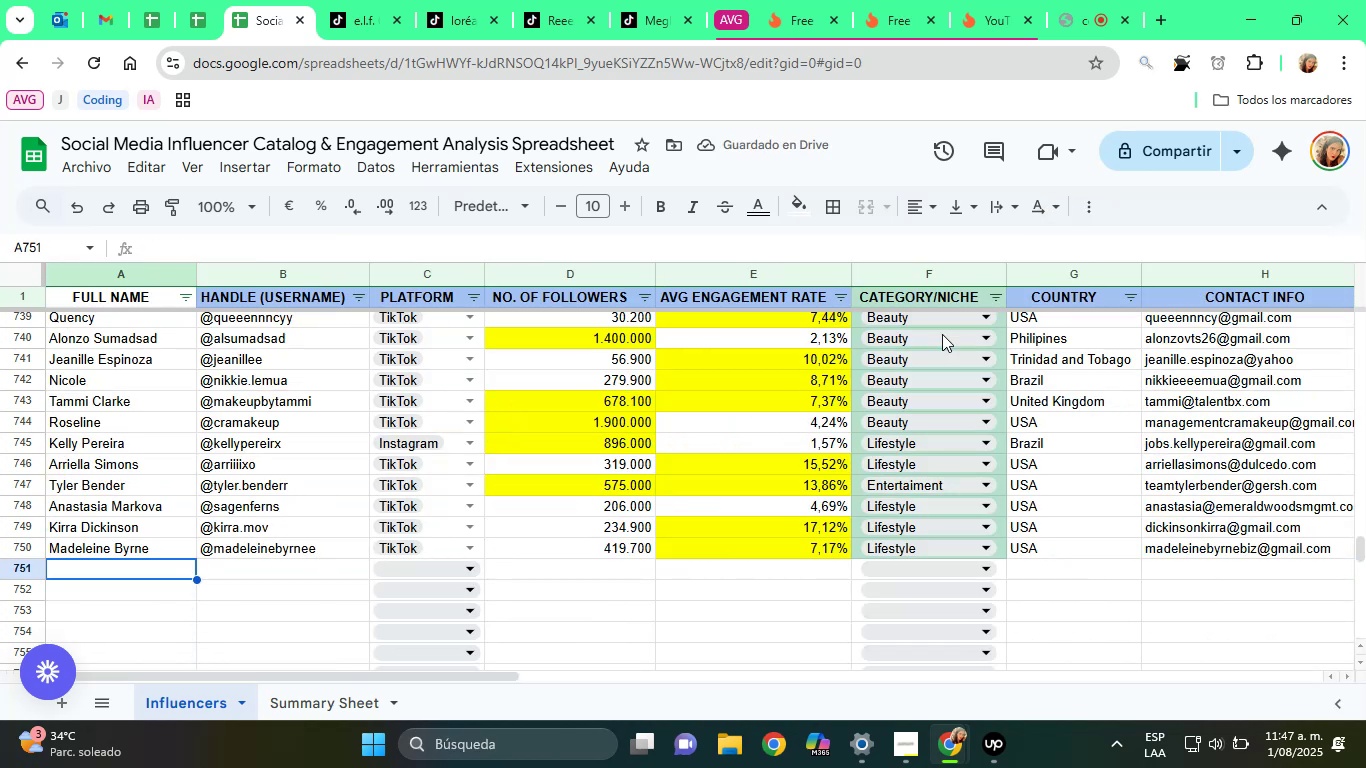 
key(ArrowLeft)
 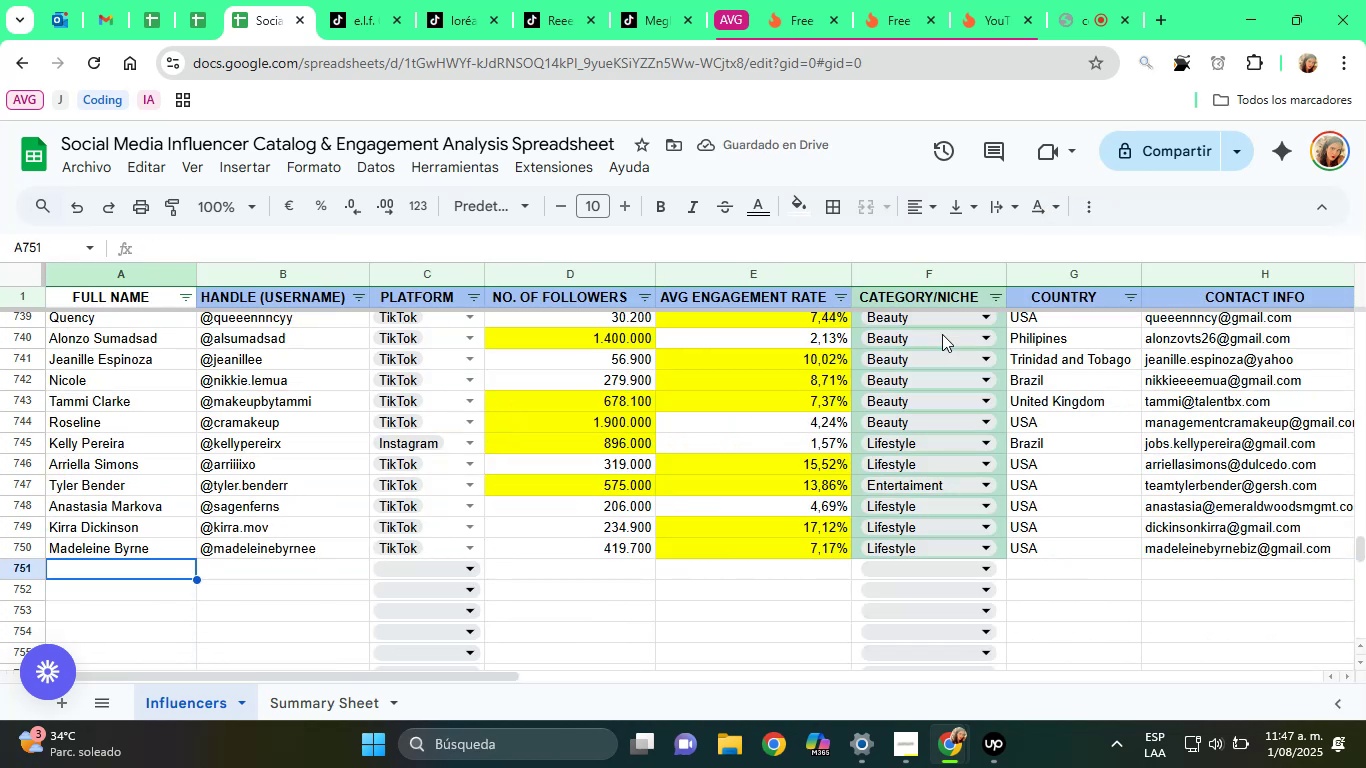 
key(ArrowLeft)
 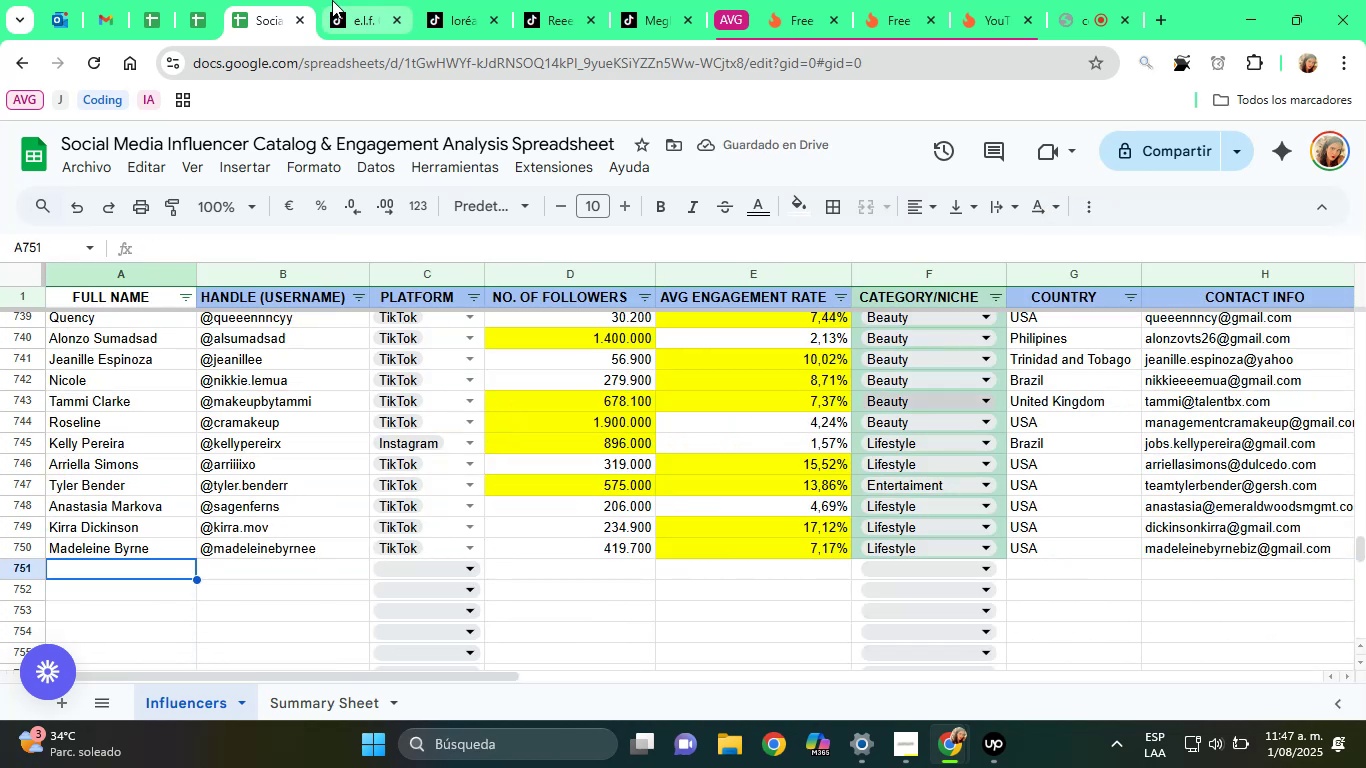 
left_click([456, 0])
 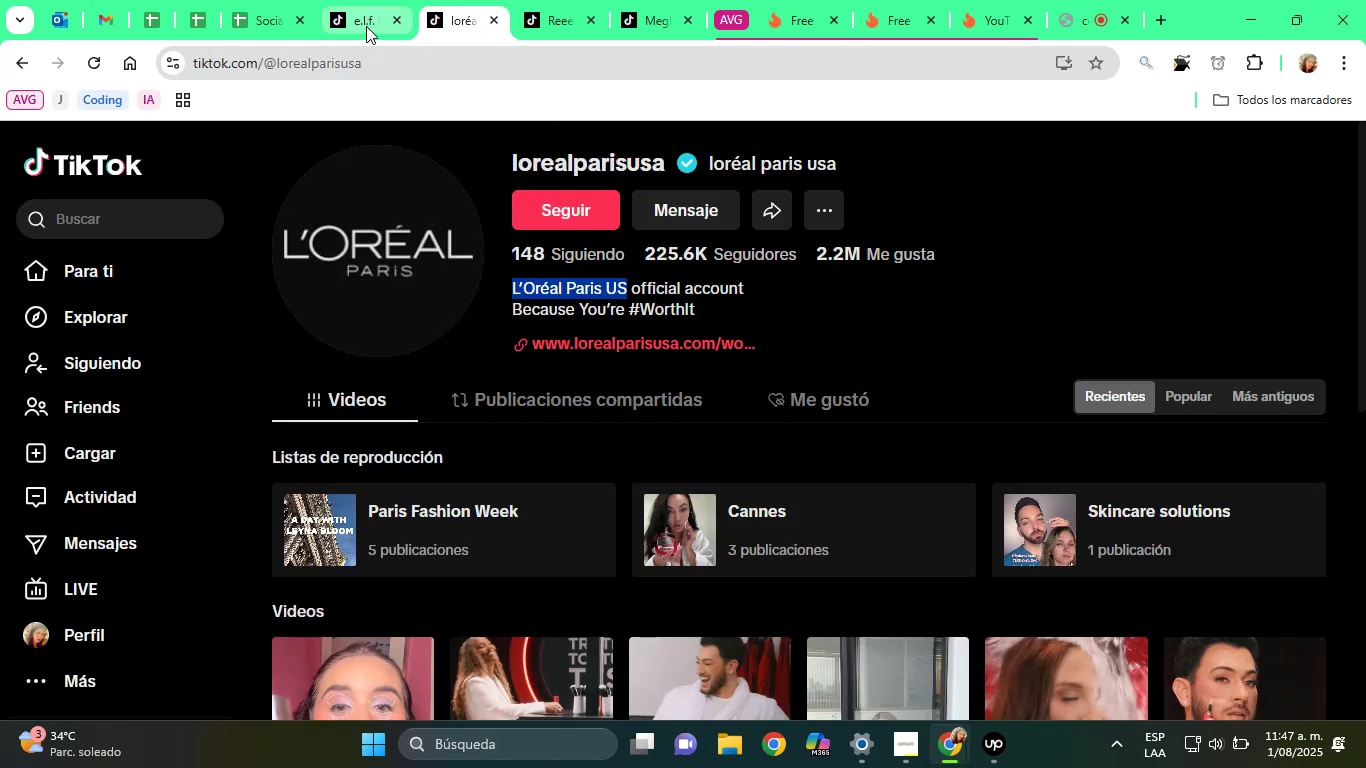 
left_click([363, 0])
 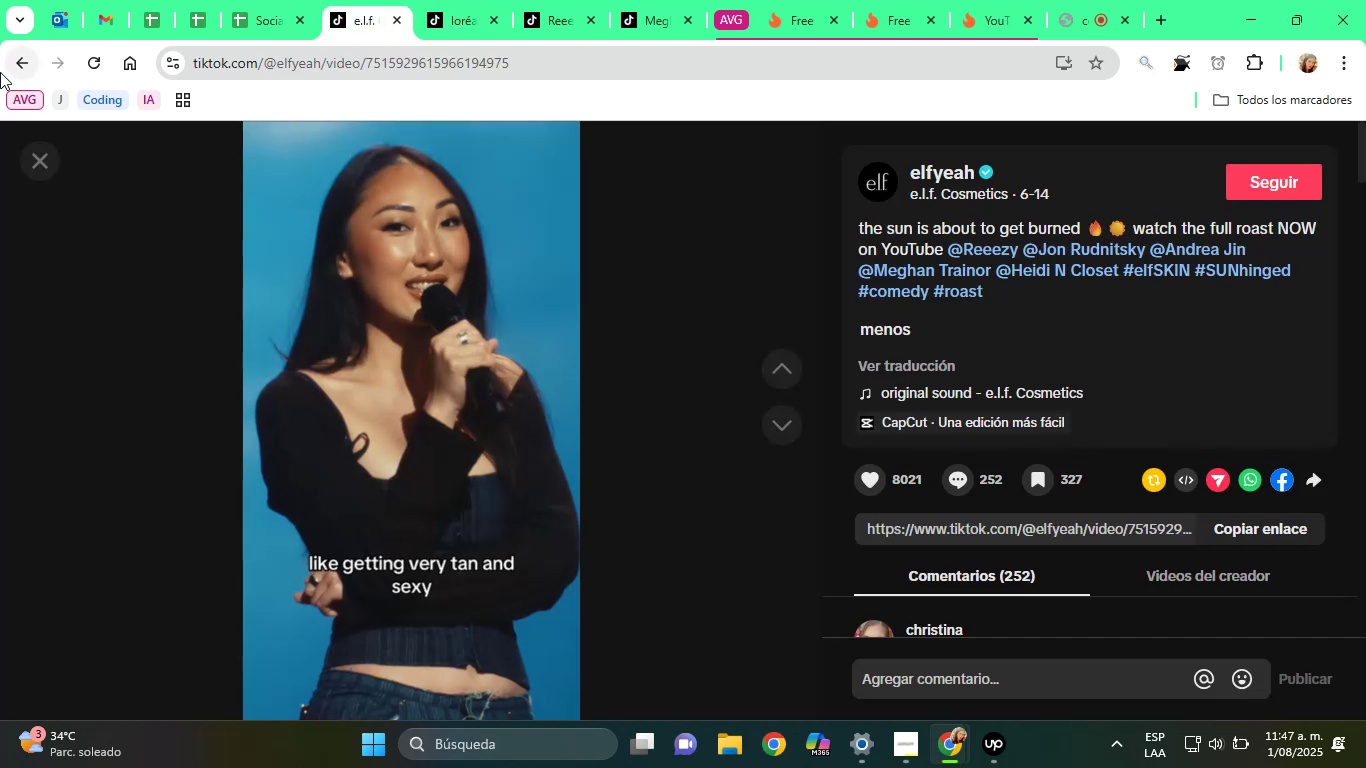 
left_click([15, 71])
 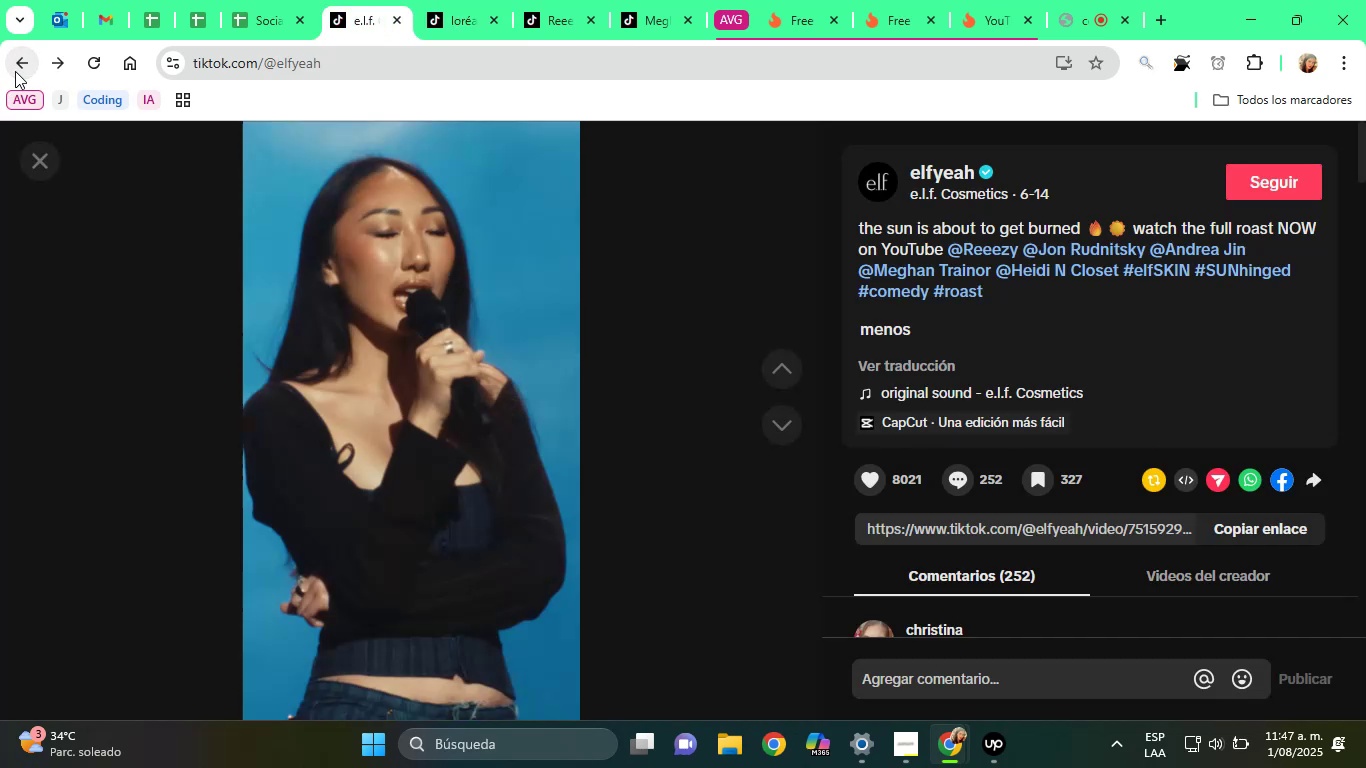 
left_click([15, 71])
 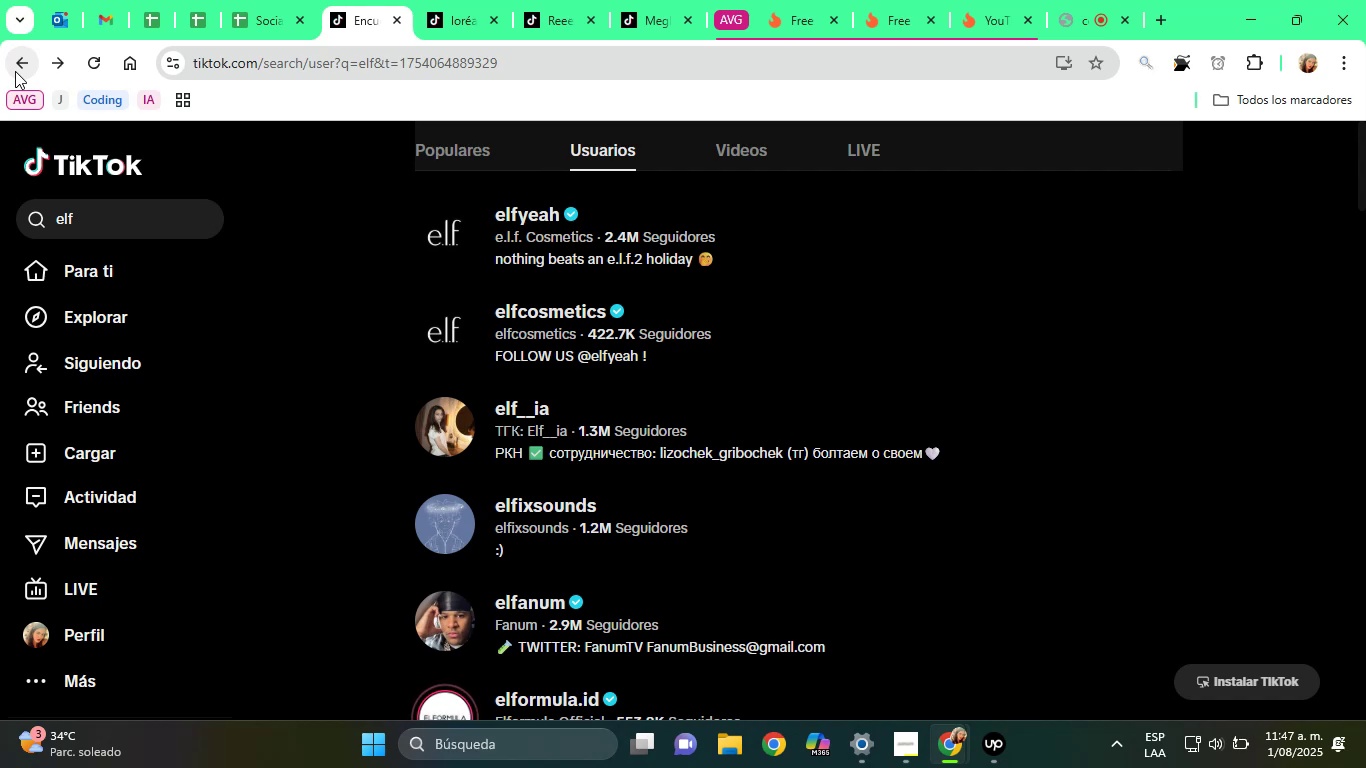 
wait(21.66)
 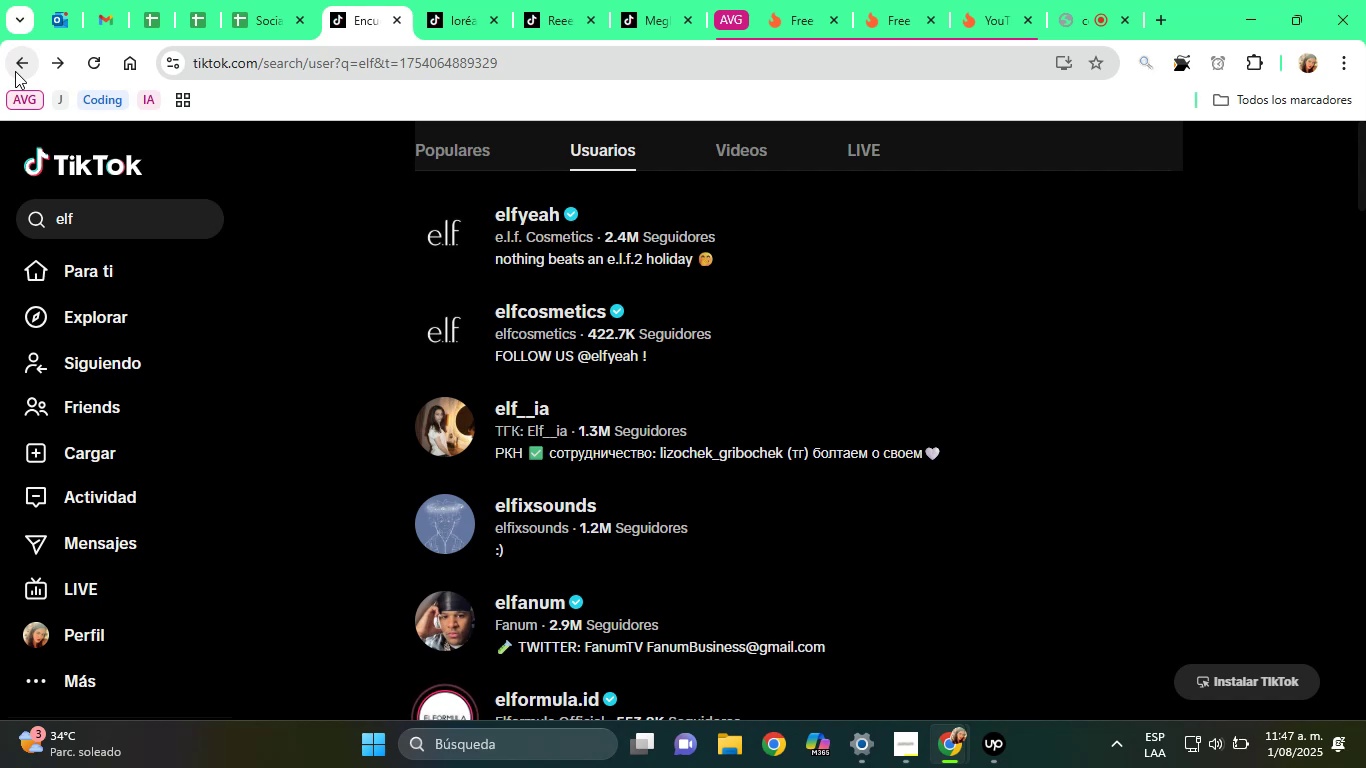 
scroll: coordinate [304, 200], scroll_direction: up, amount: 3.0
 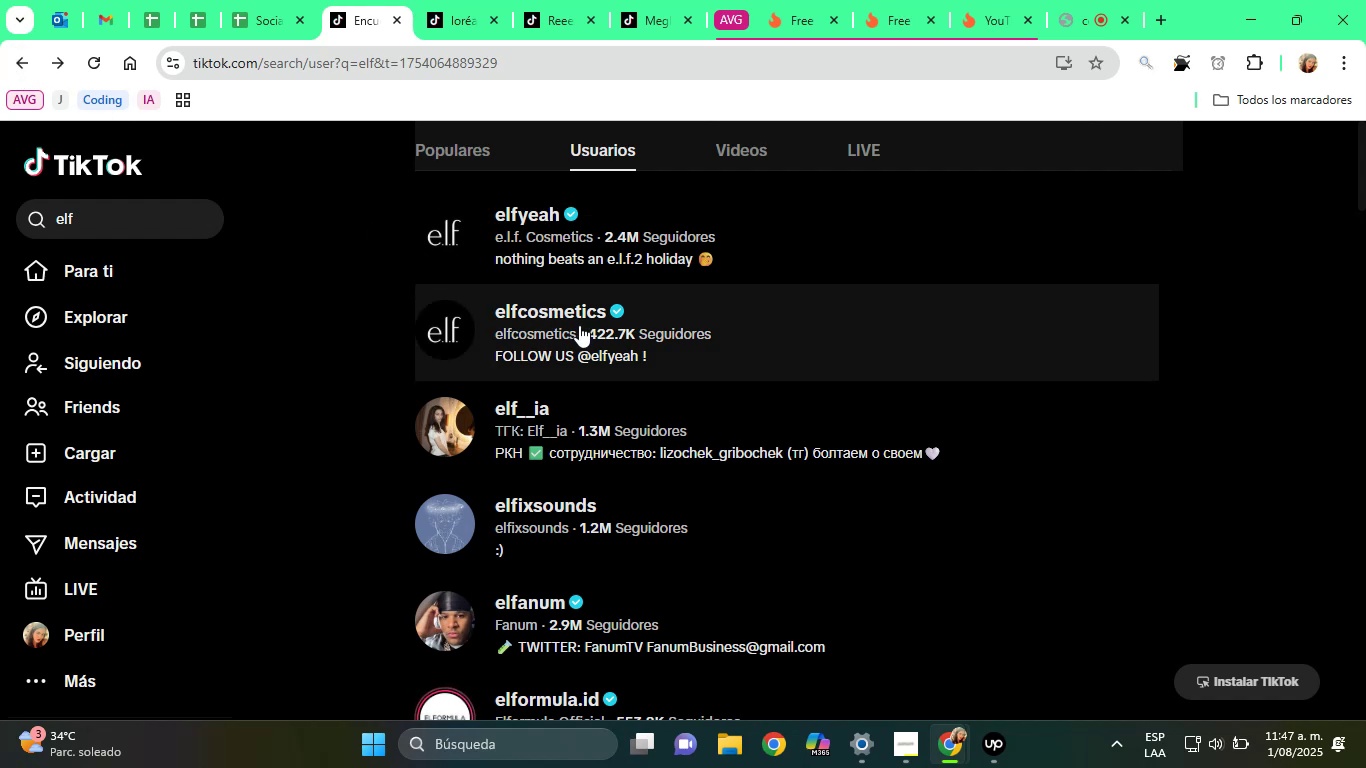 
left_click([566, 317])
 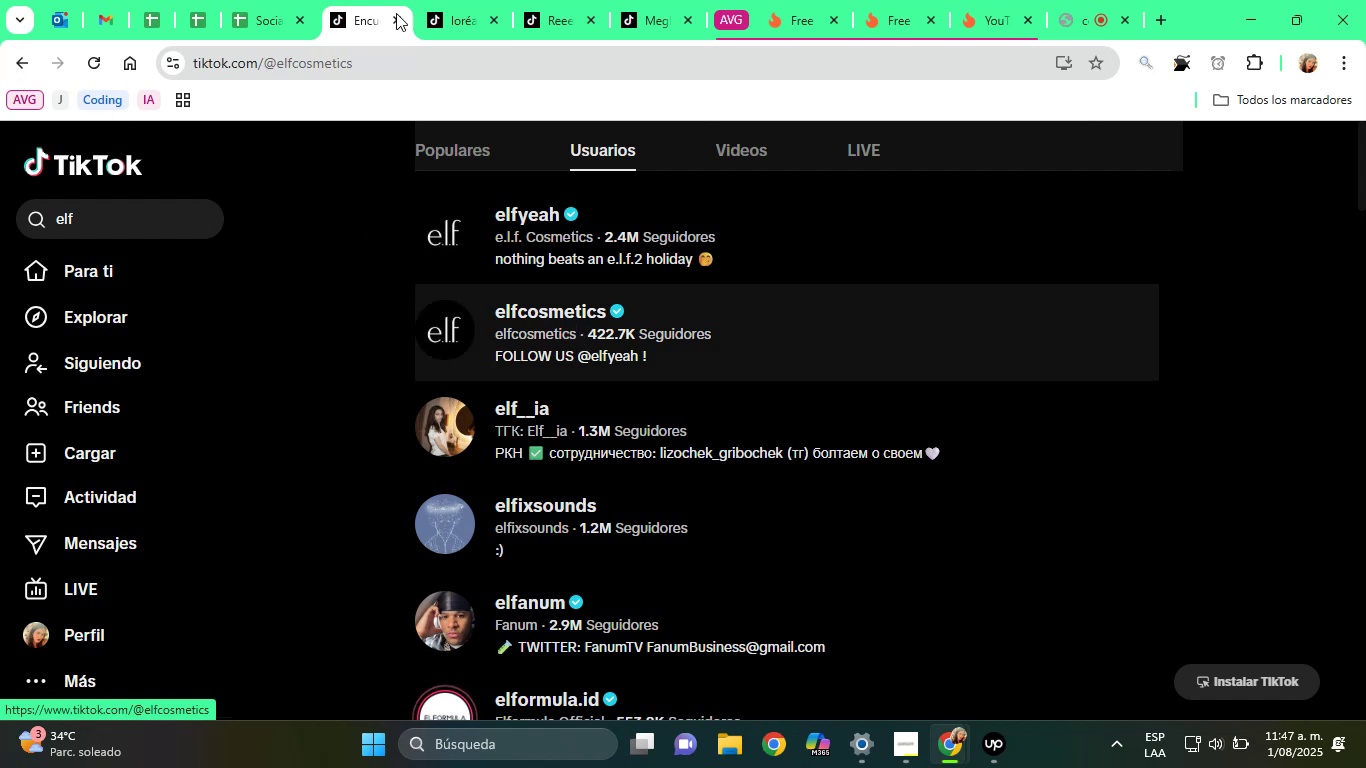 
mouse_move([461, -5])
 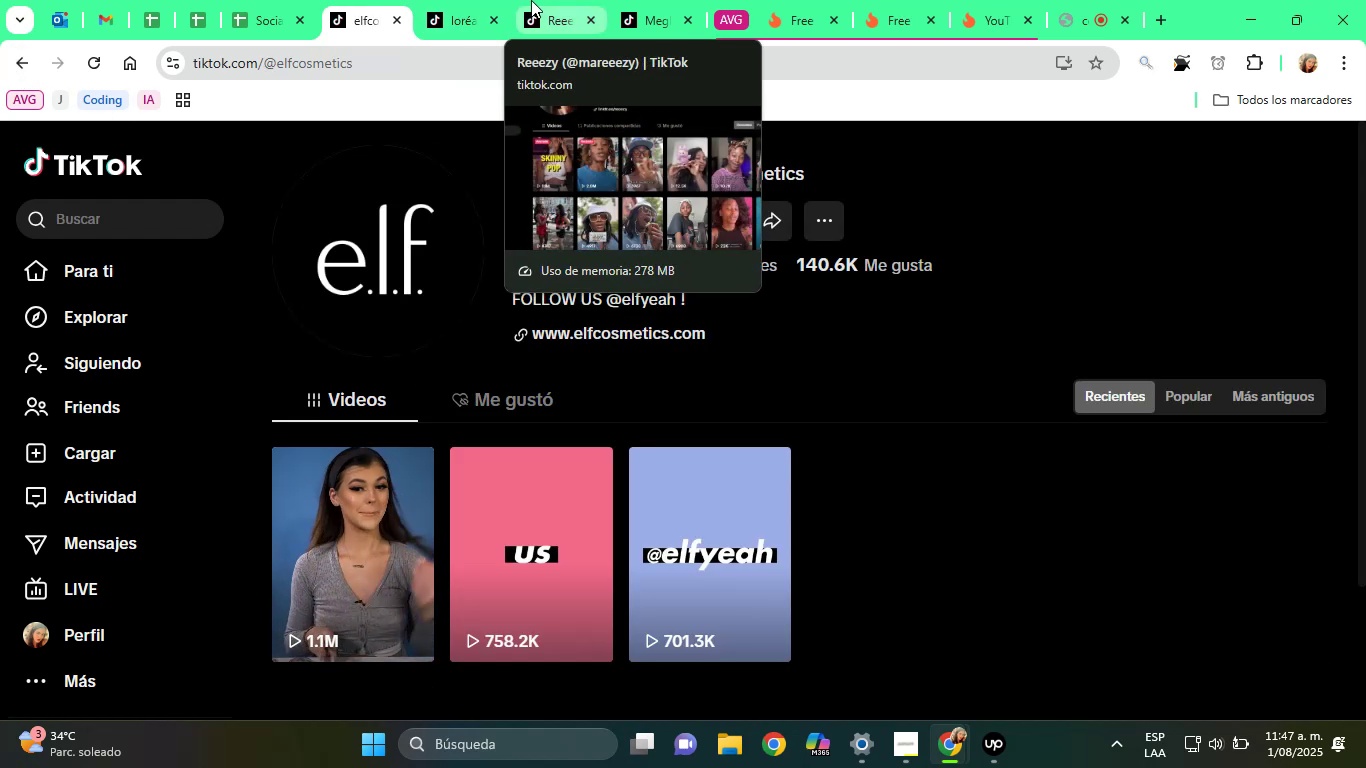 
left_click([543, 0])
 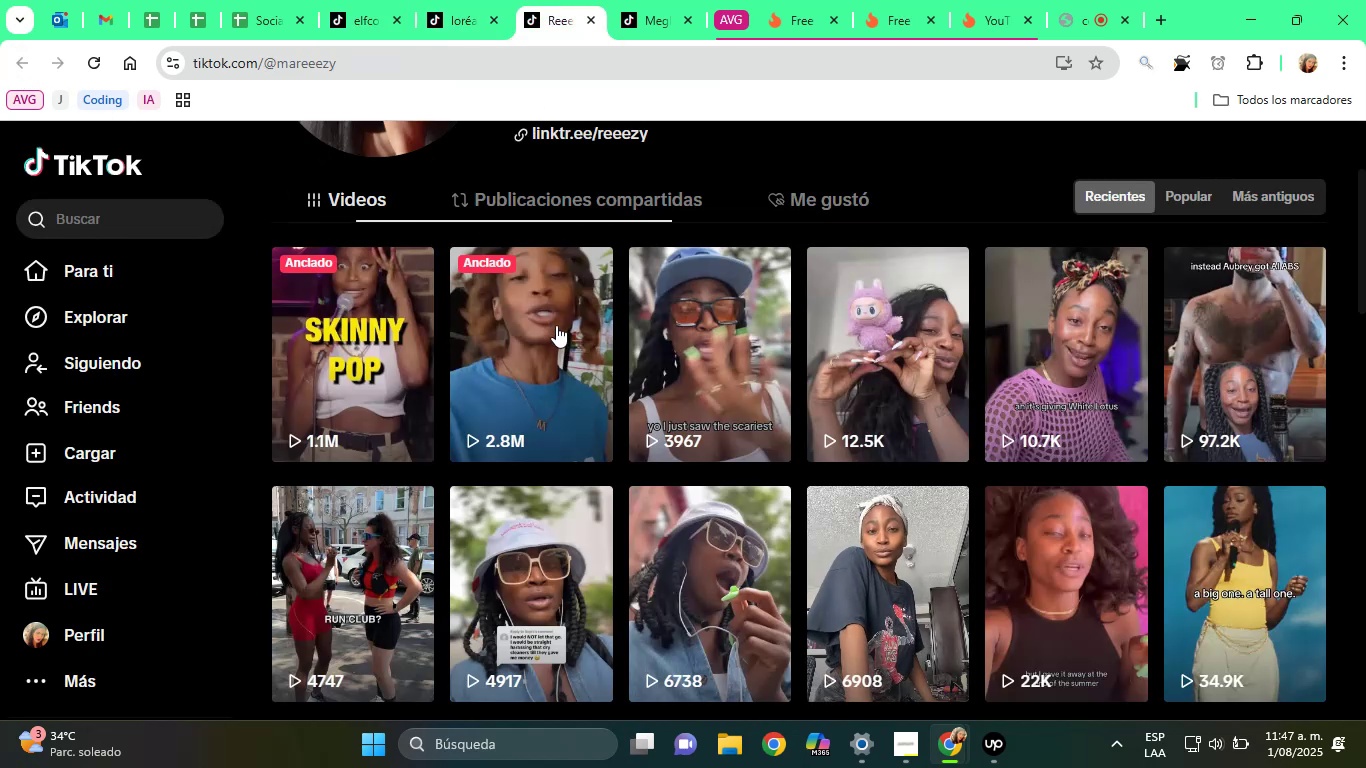 
scroll: coordinate [592, 335], scroll_direction: up, amount: 3.0
 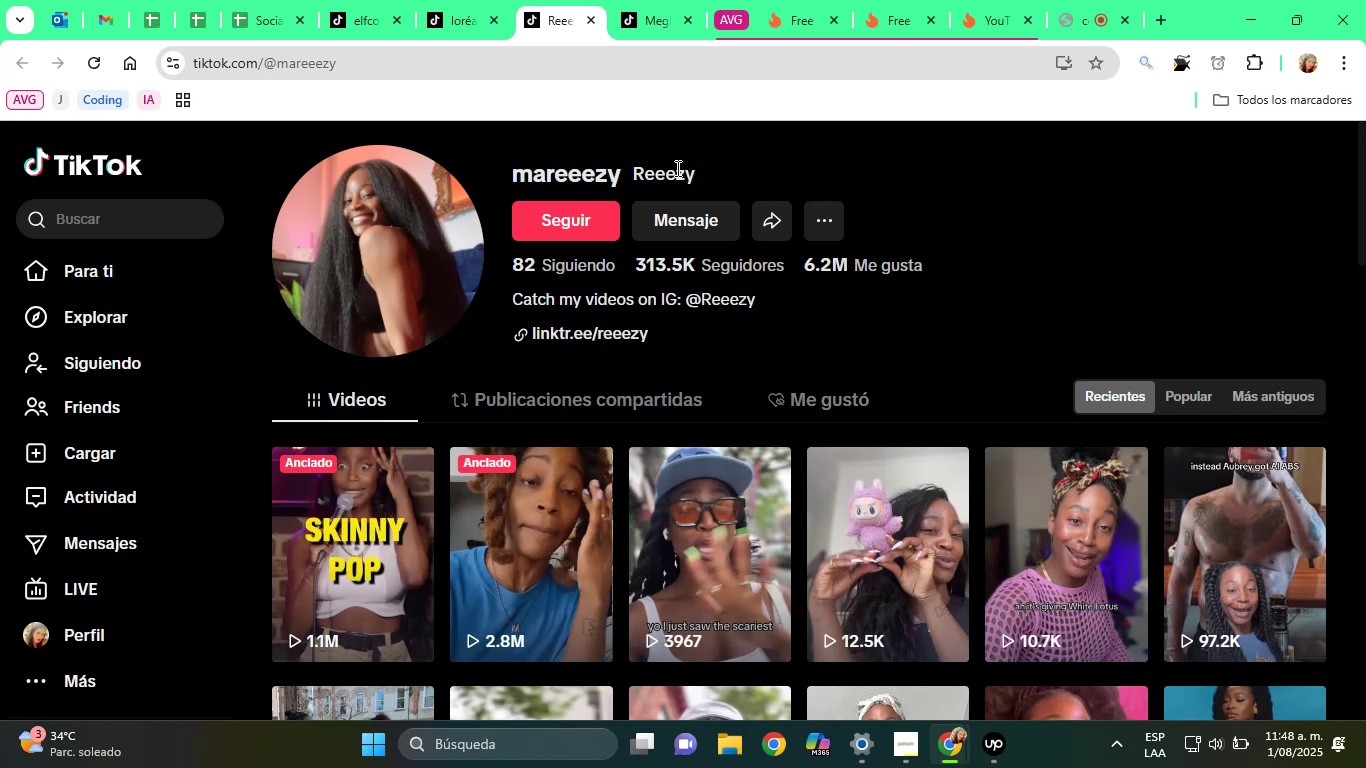 
wait(53.53)
 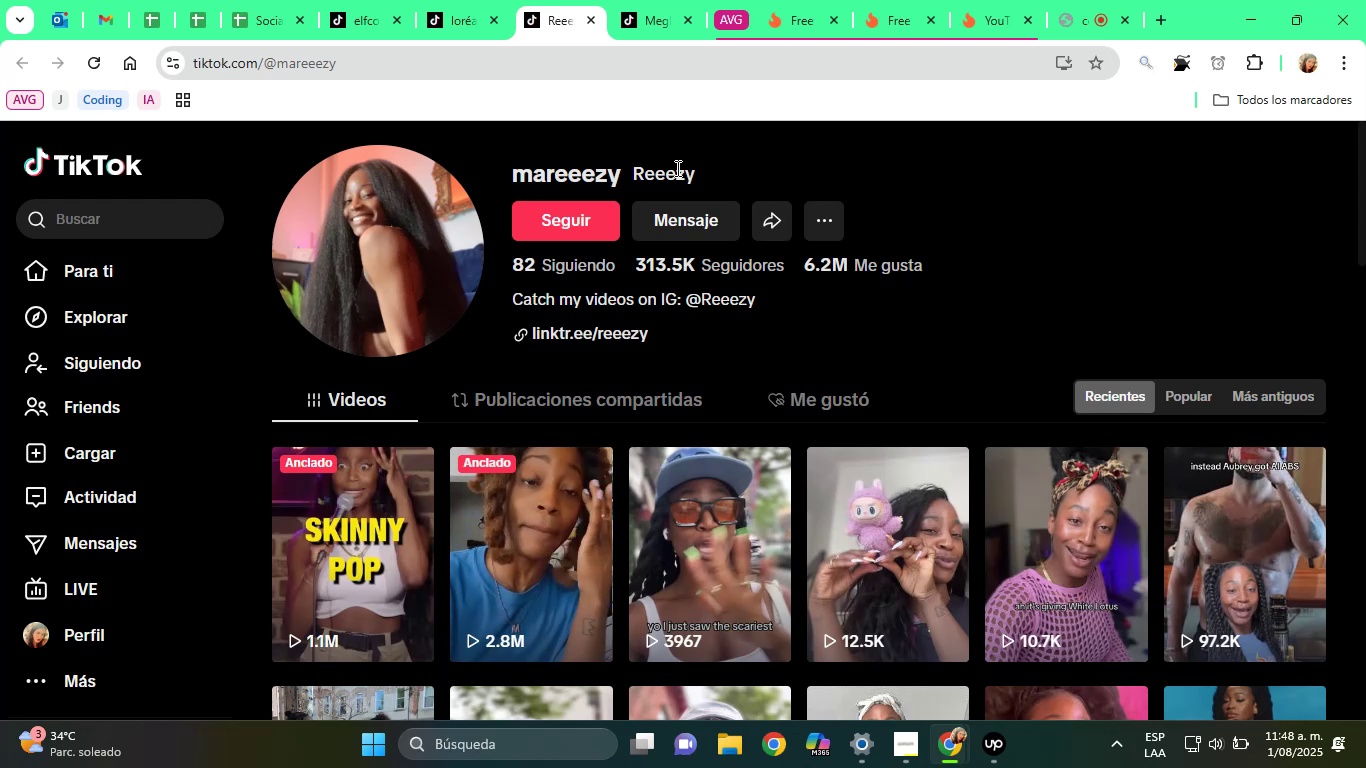 
double_click([712, 304])
 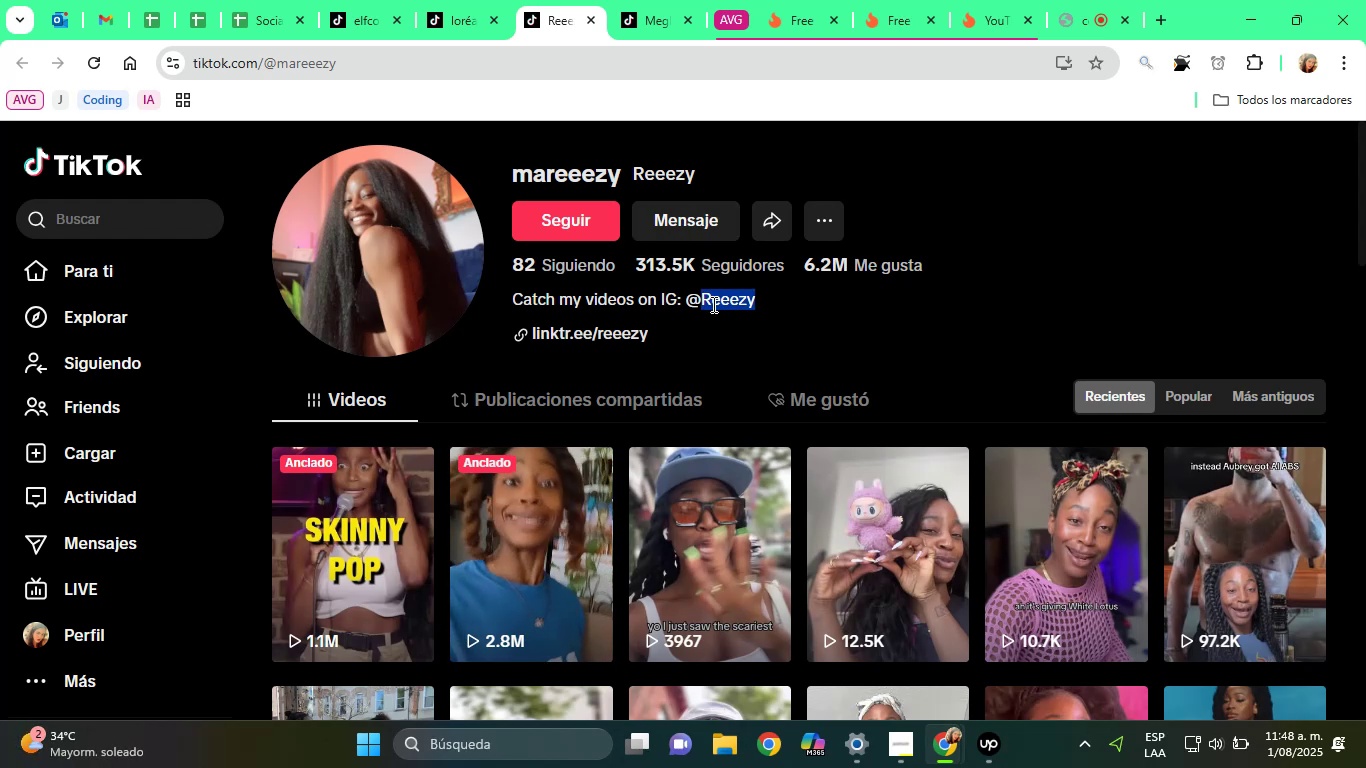 
right_click([712, 304])
 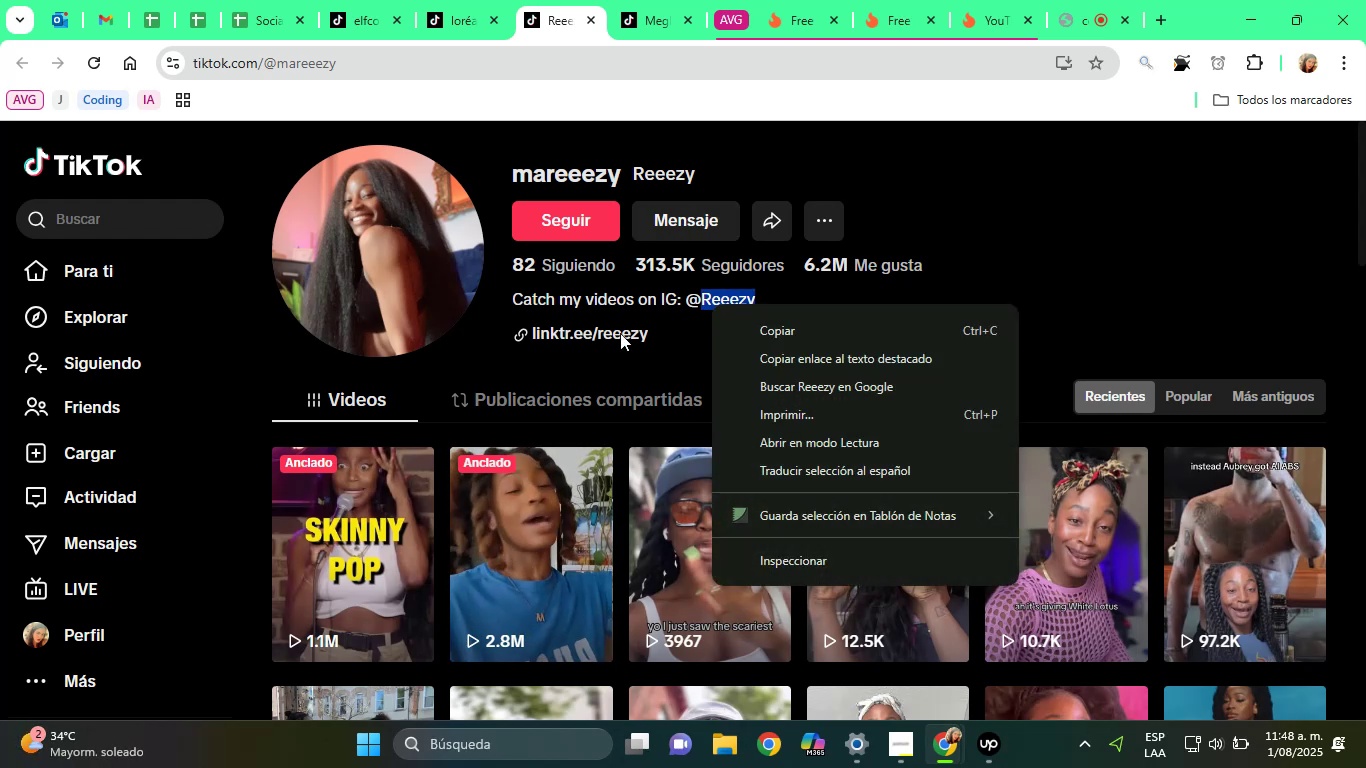 
right_click([603, 334])
 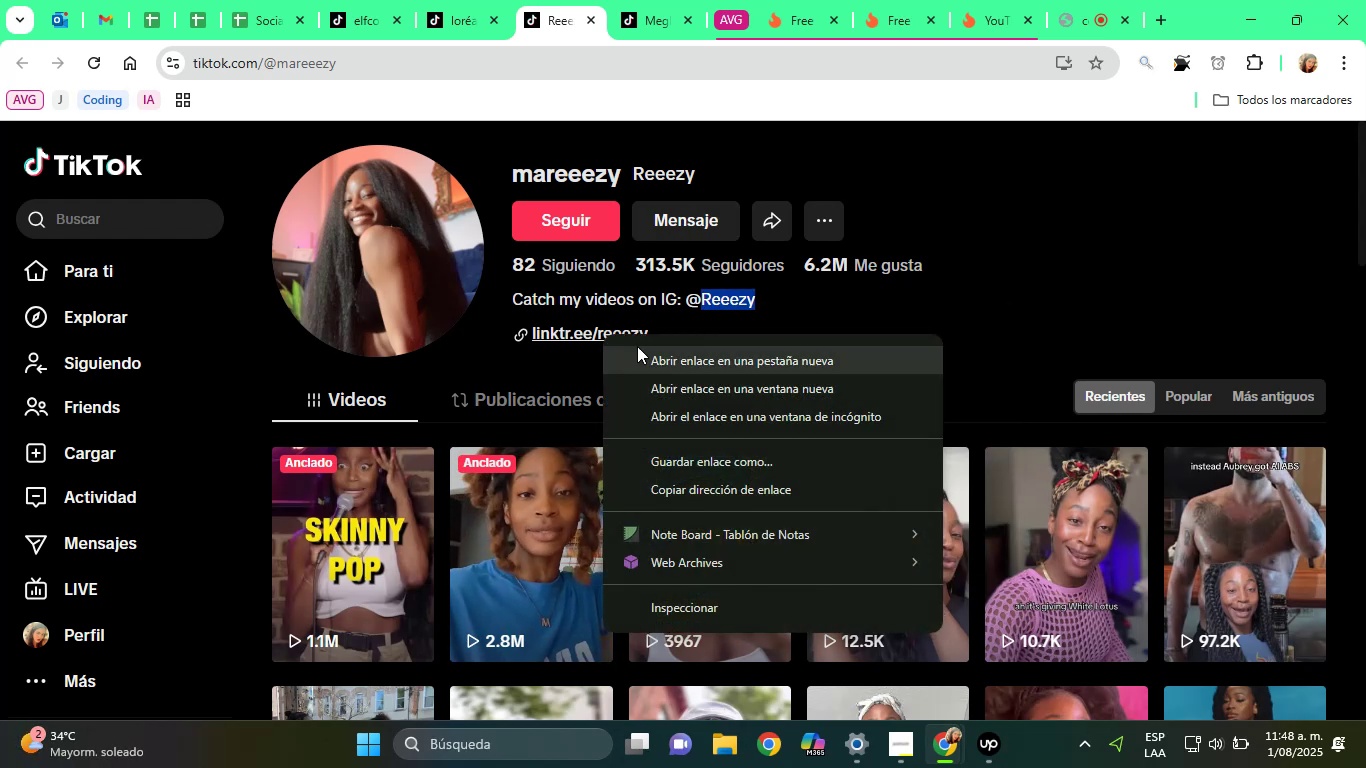 
left_click([643, 348])
 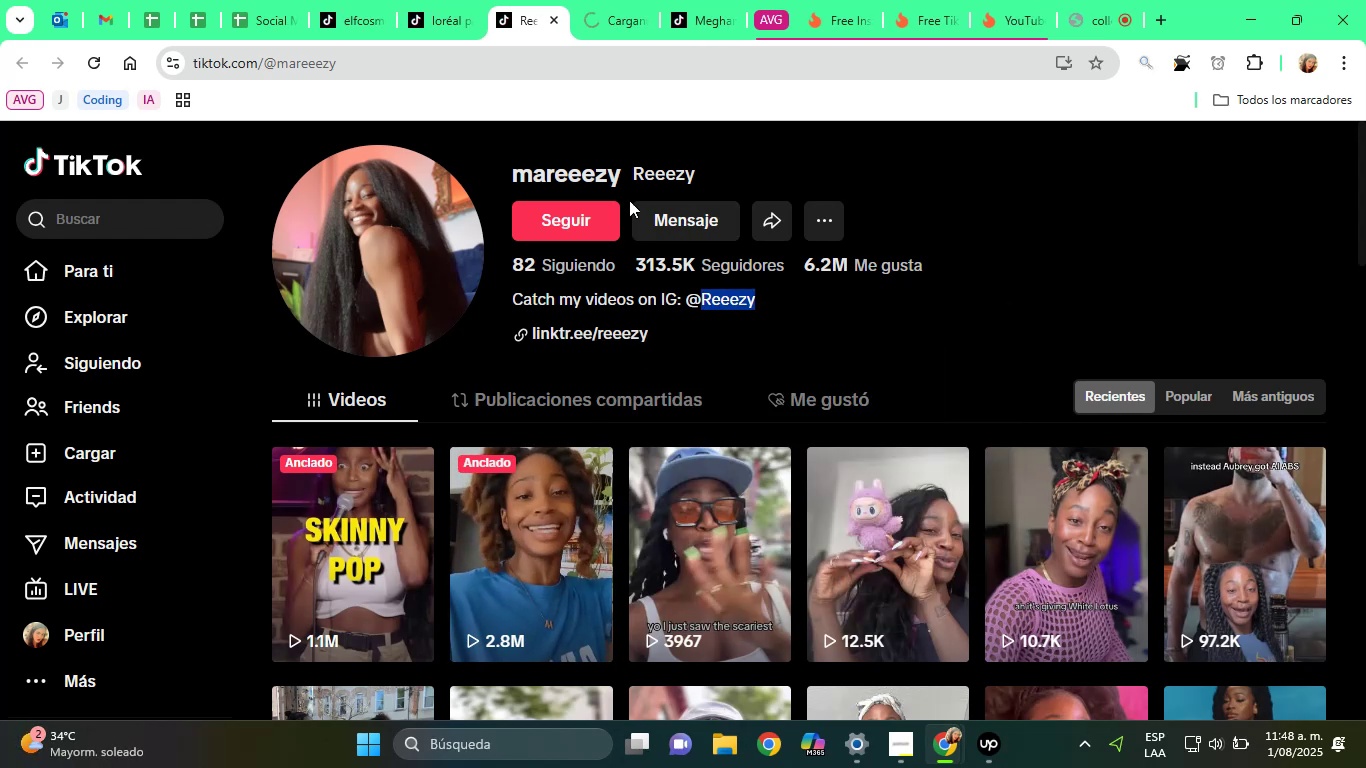 
mouse_move([618, 32])
 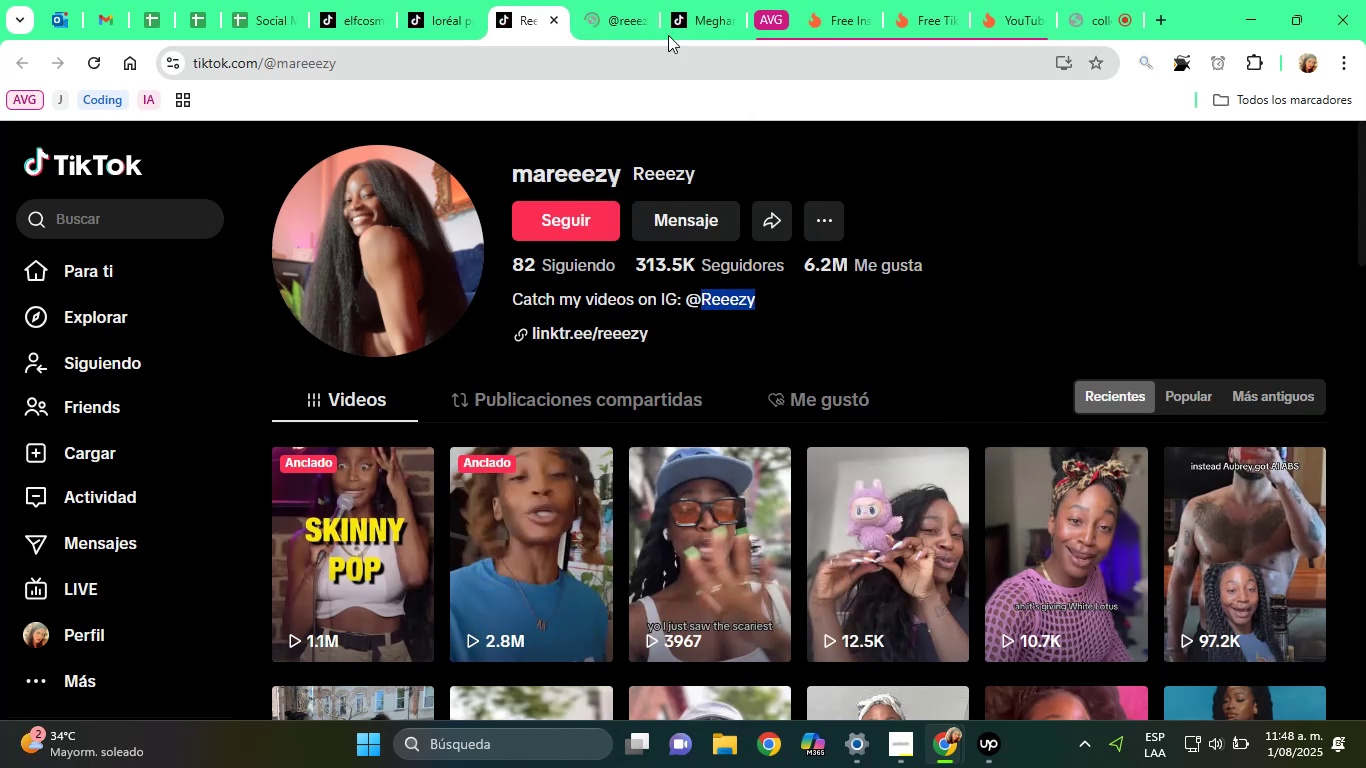 
left_click([601, 0])
 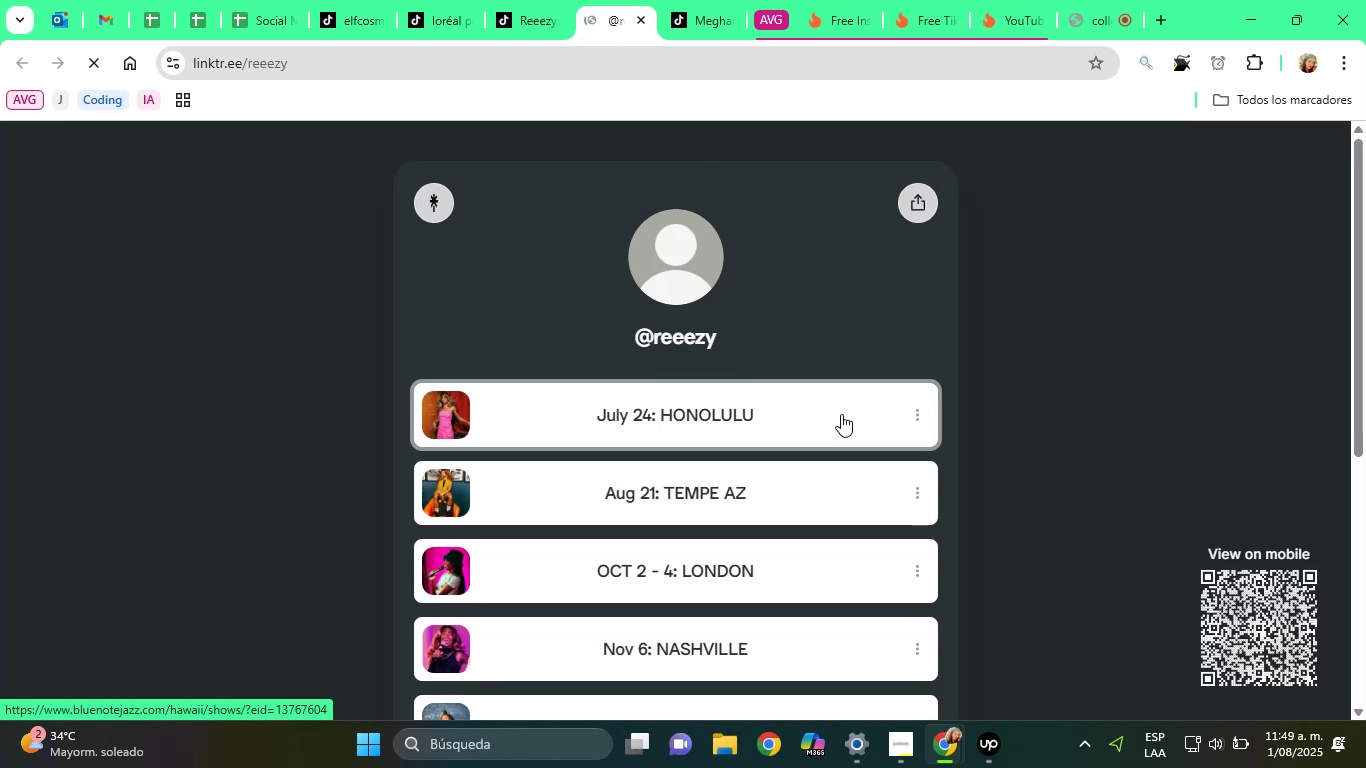 
scroll: coordinate [829, 433], scroll_direction: down, amount: 6.0
 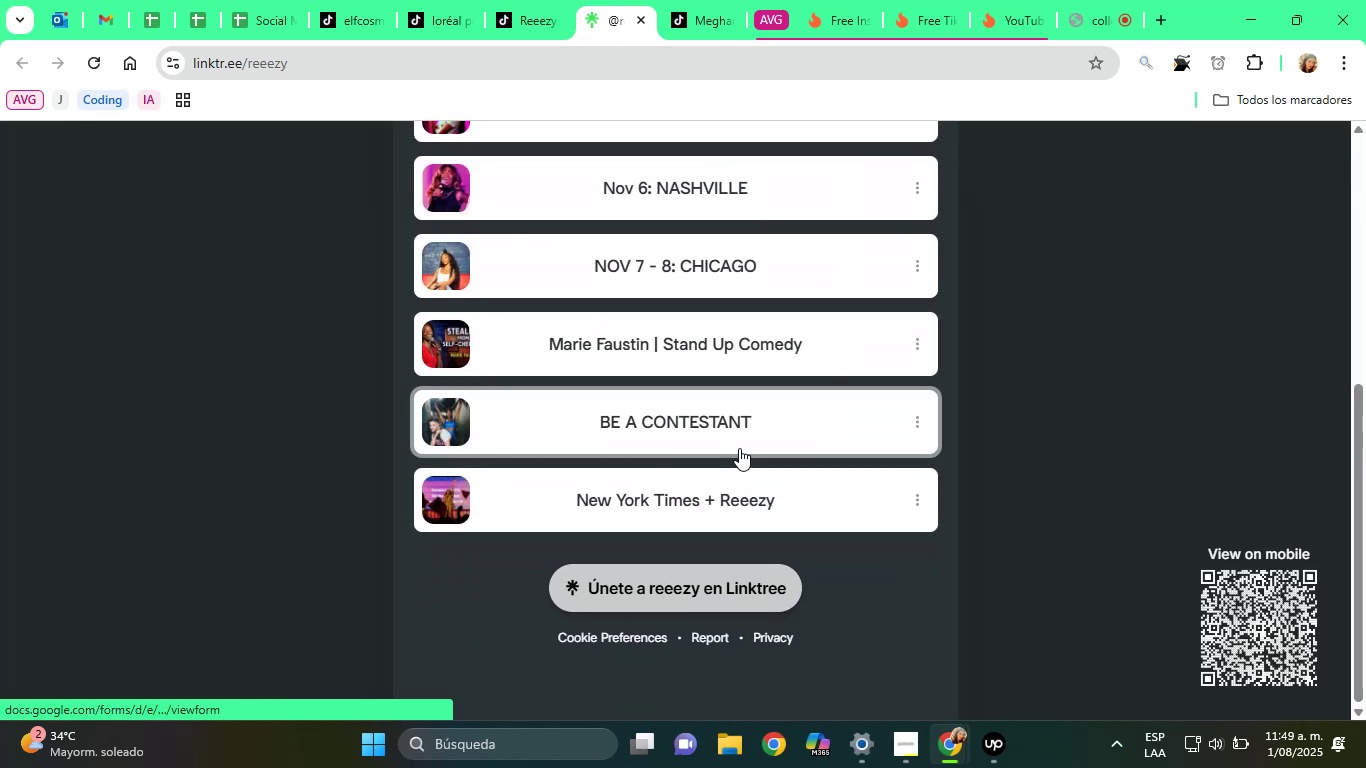 
scroll: coordinate [716, 446], scroll_direction: up, amount: 4.0
 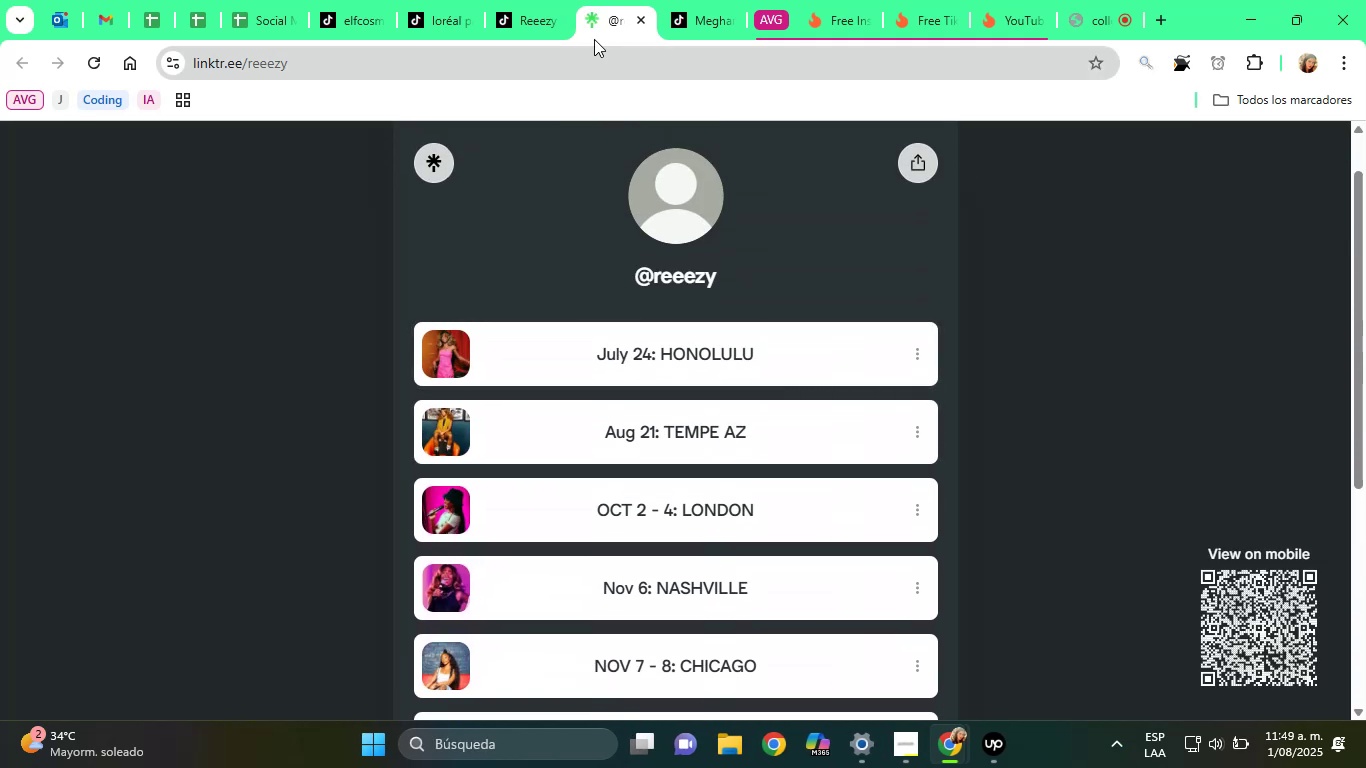 
left_click([637, 20])
 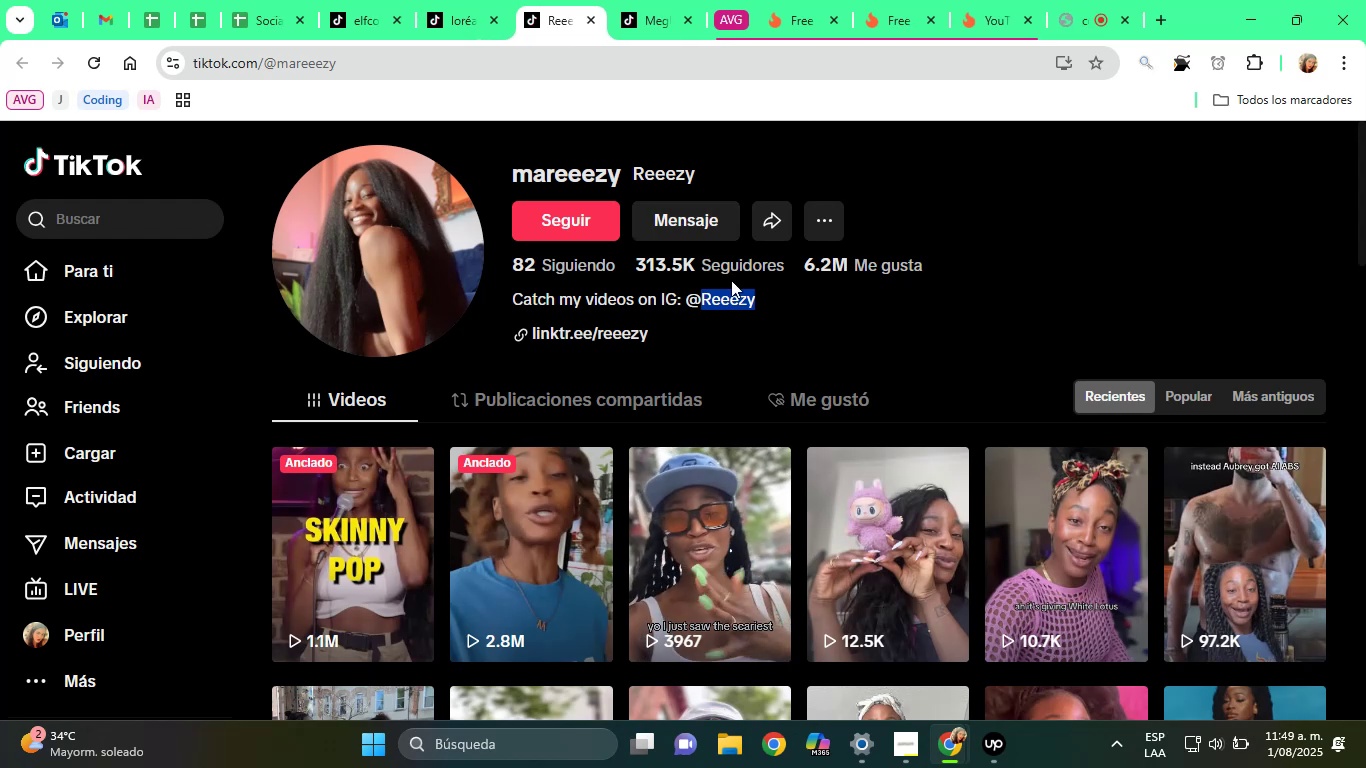 
right_click([731, 293])
 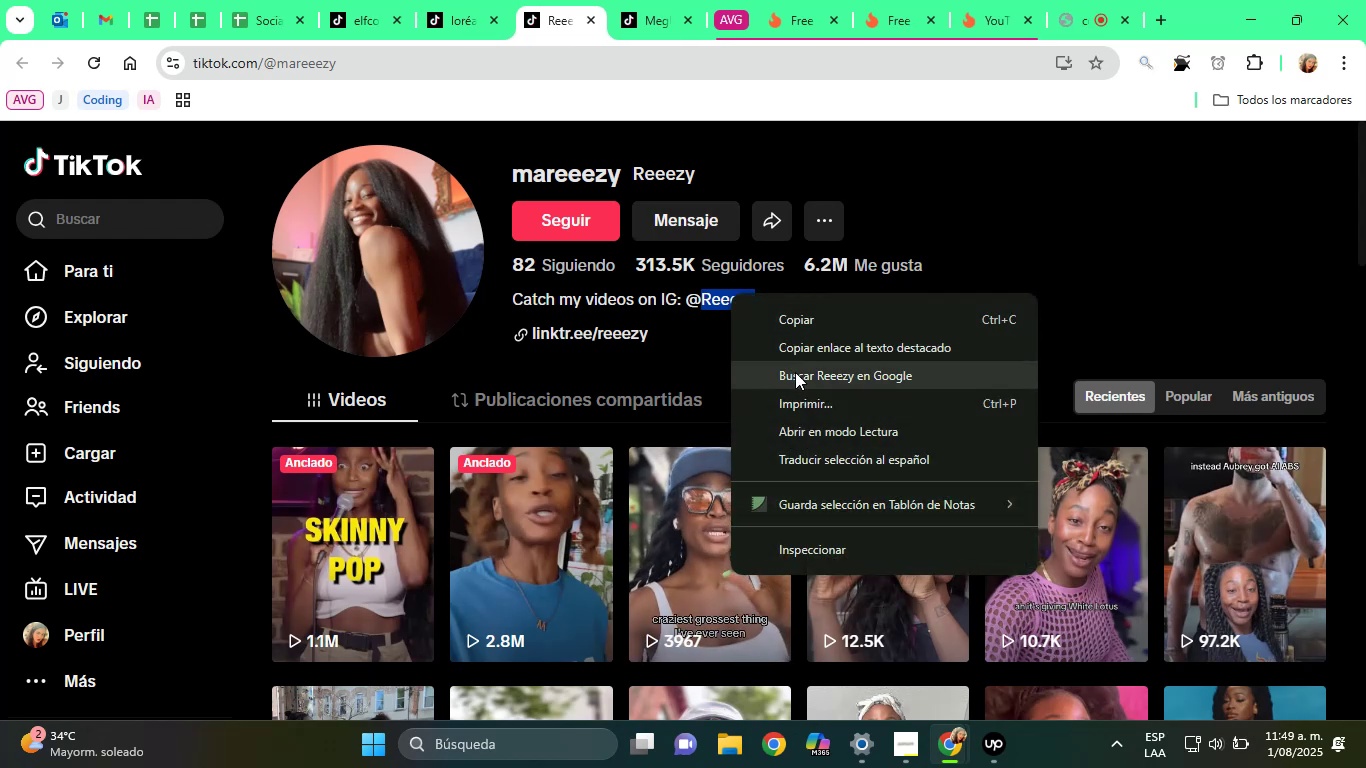 
left_click([798, 375])
 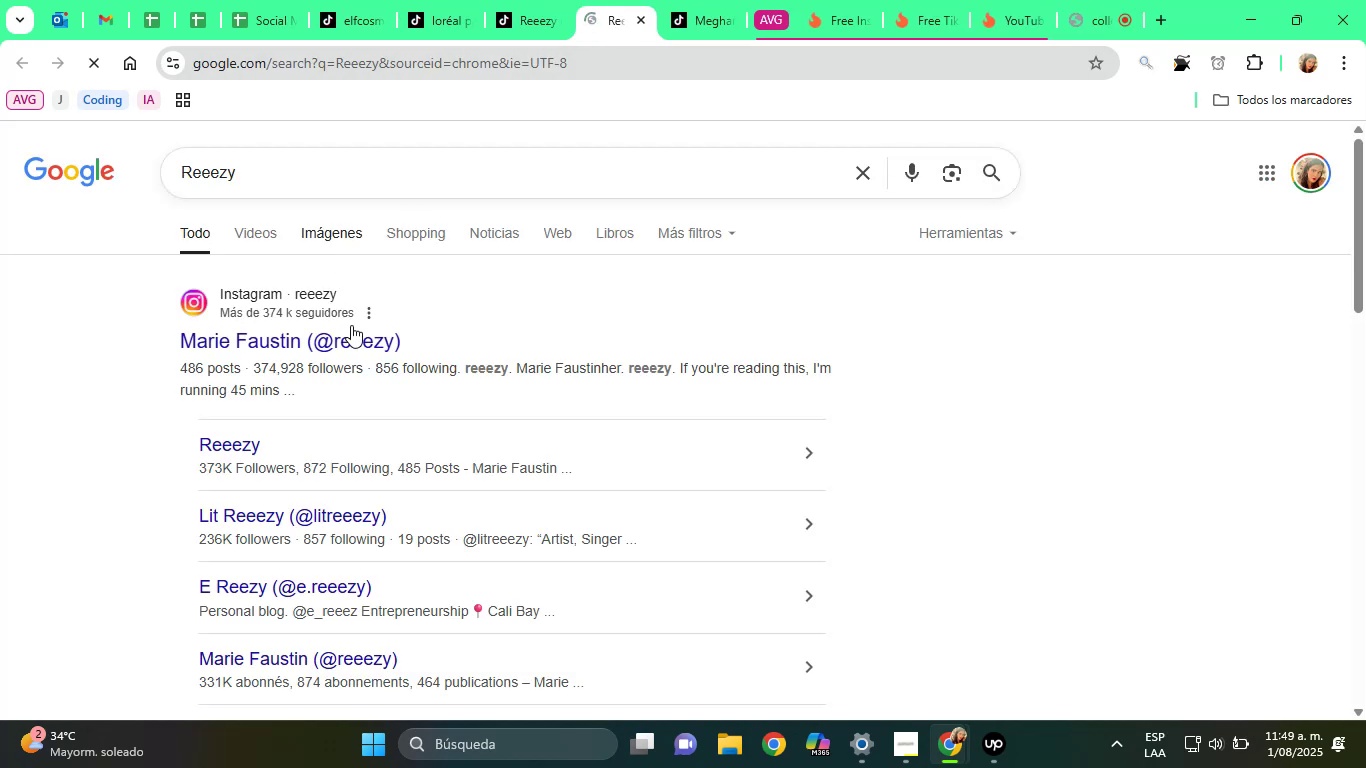 
left_click([352, 347])
 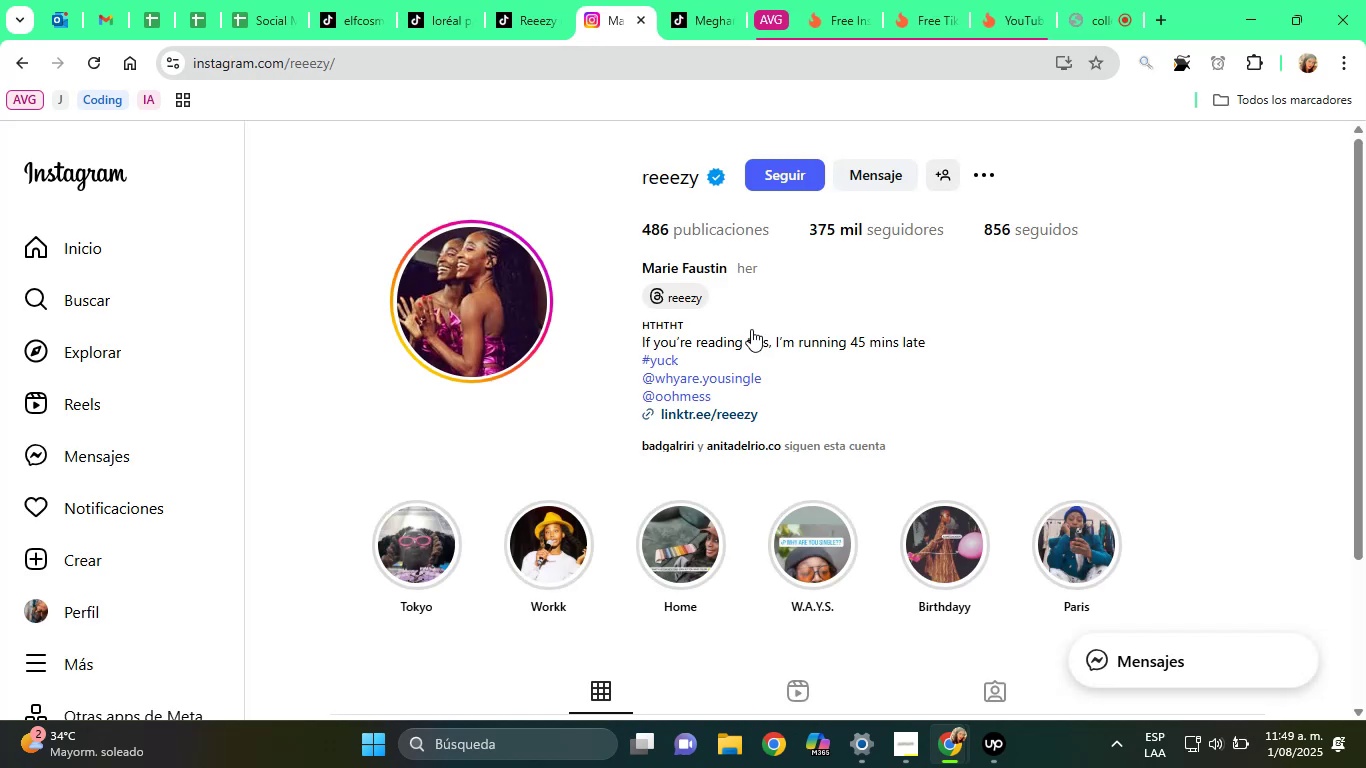 
wait(7.16)
 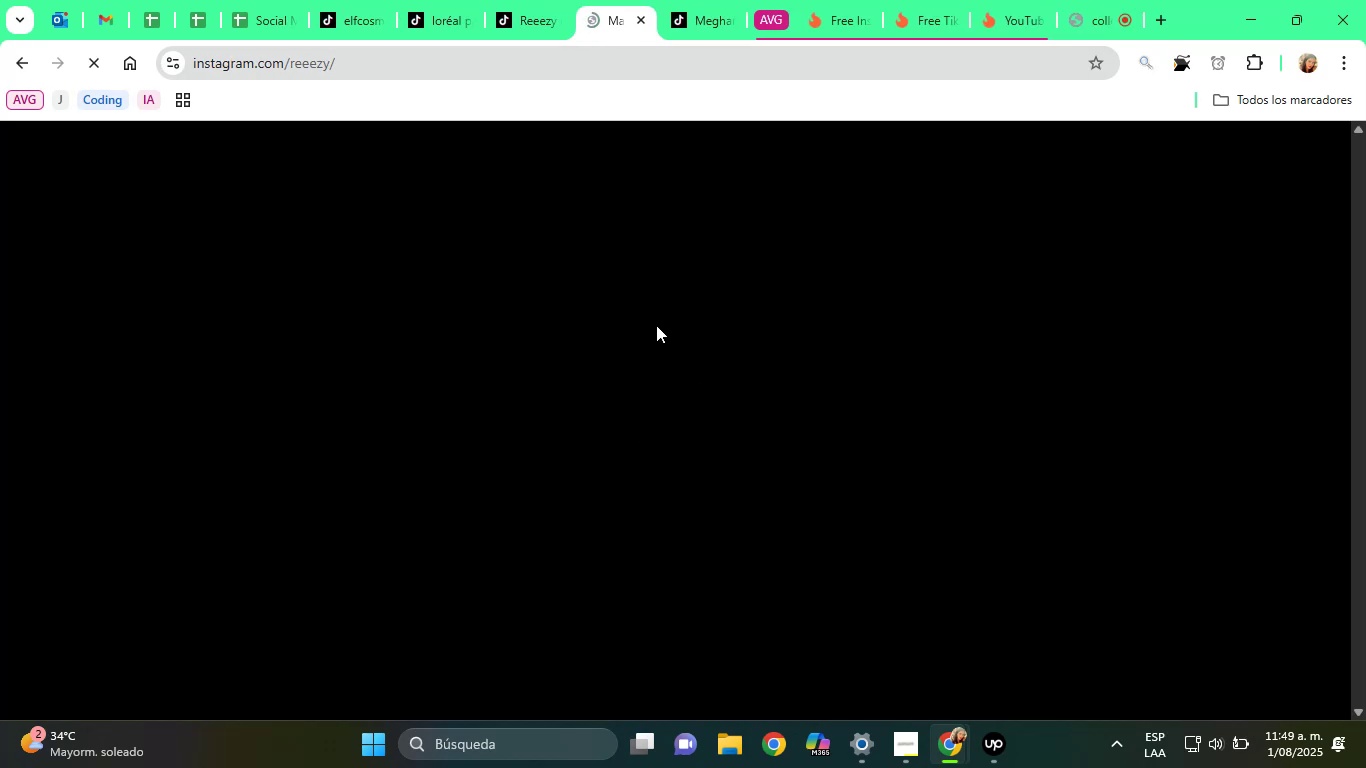 
left_click([680, 180])
 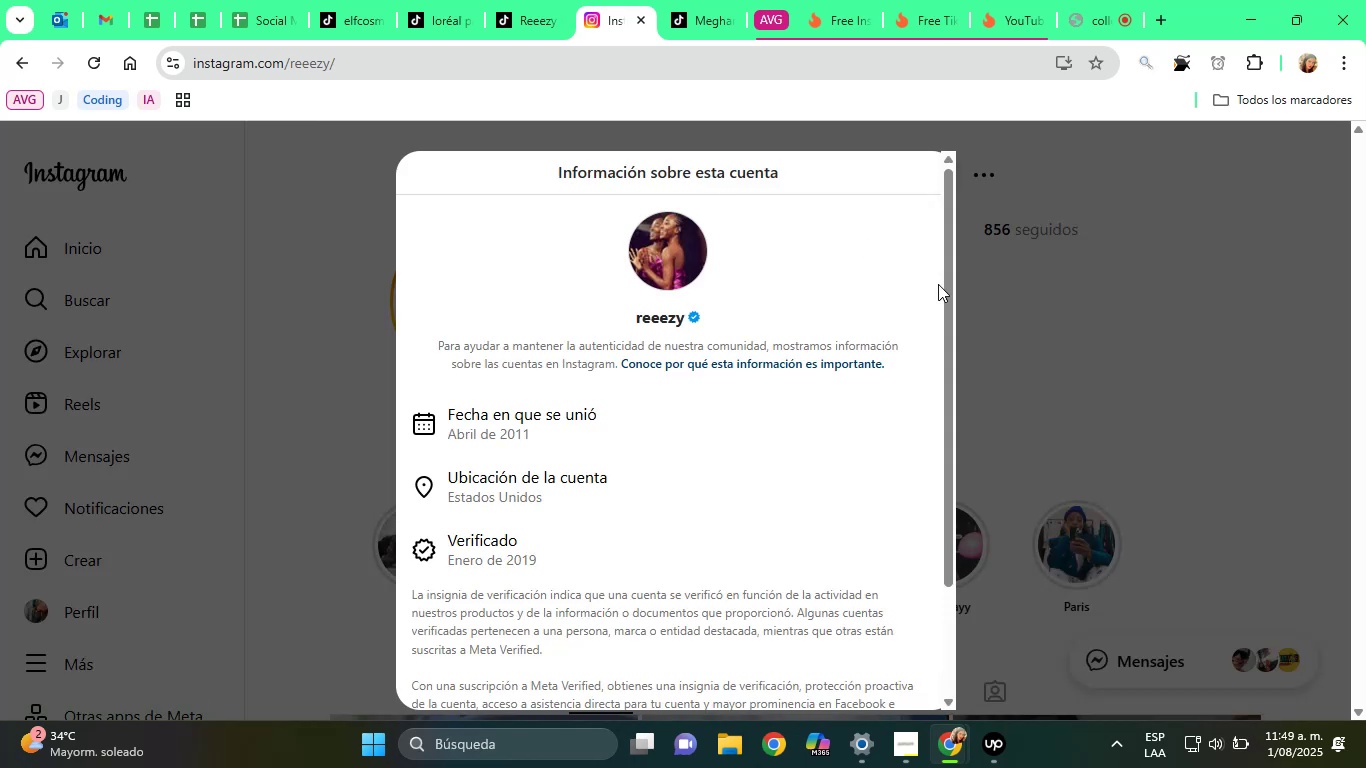 
left_click([1081, 385])
 